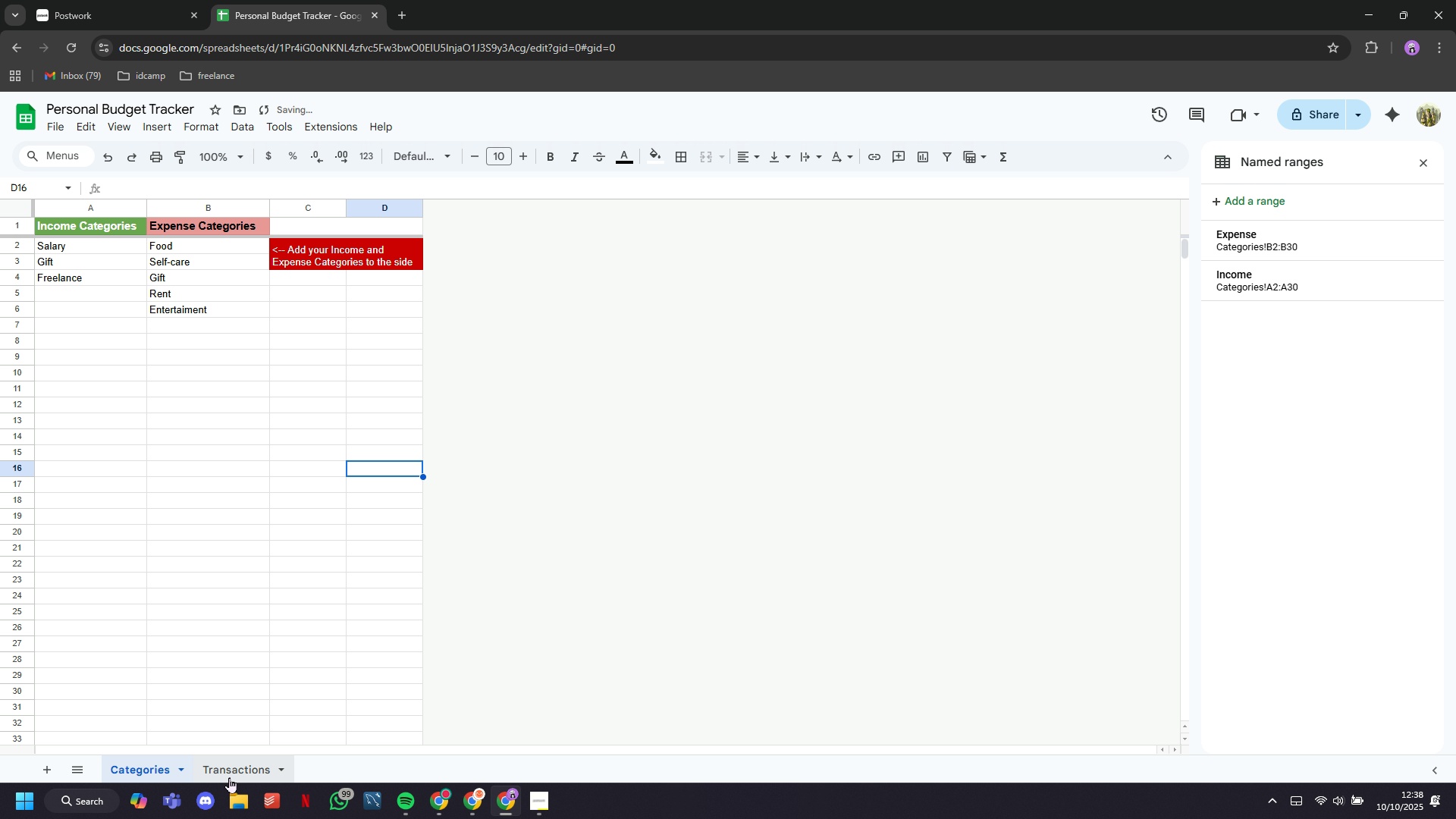 
left_click([229, 777])
 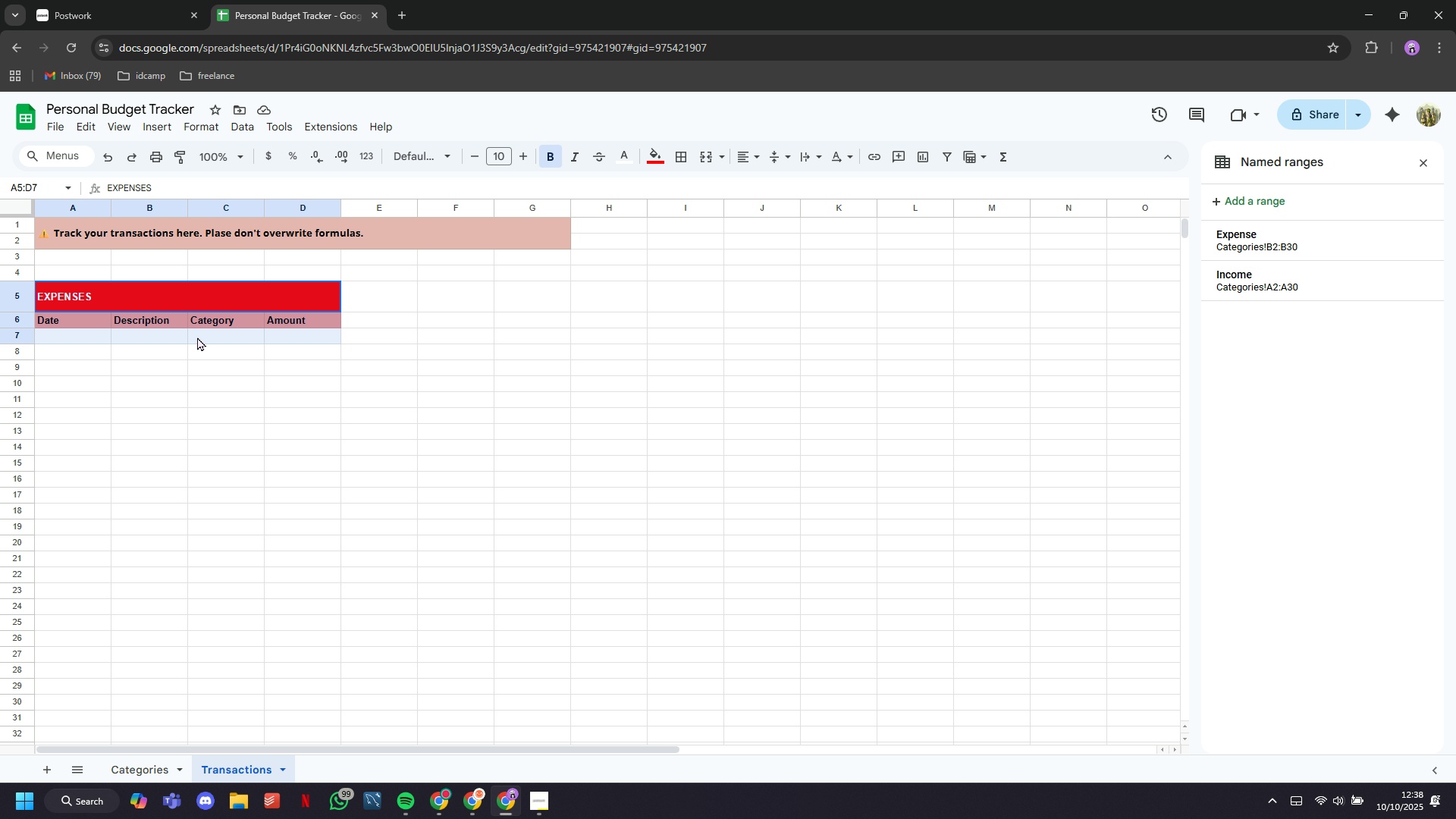 
key(Control+C)
 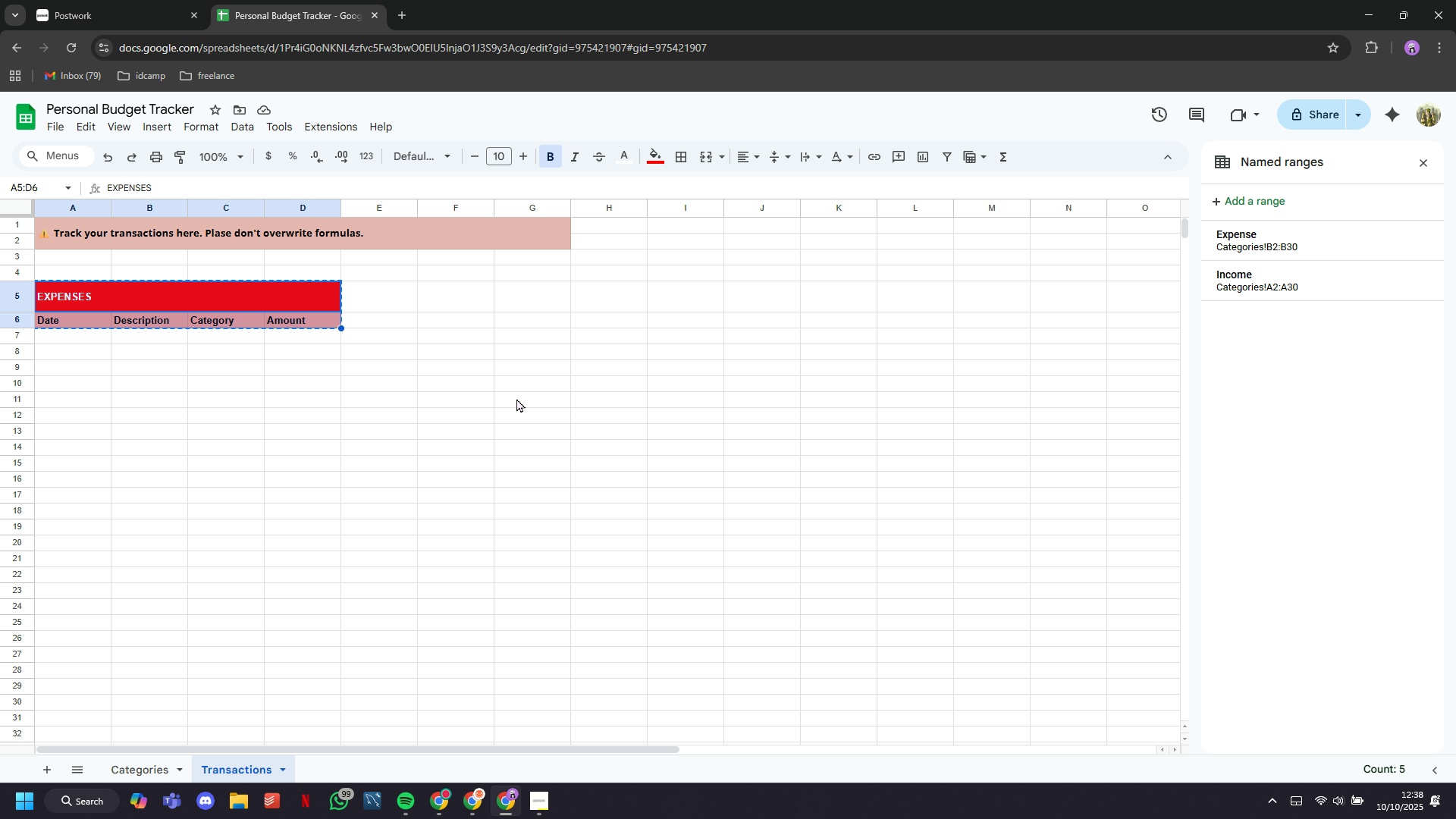 
left_click([516, 398])
 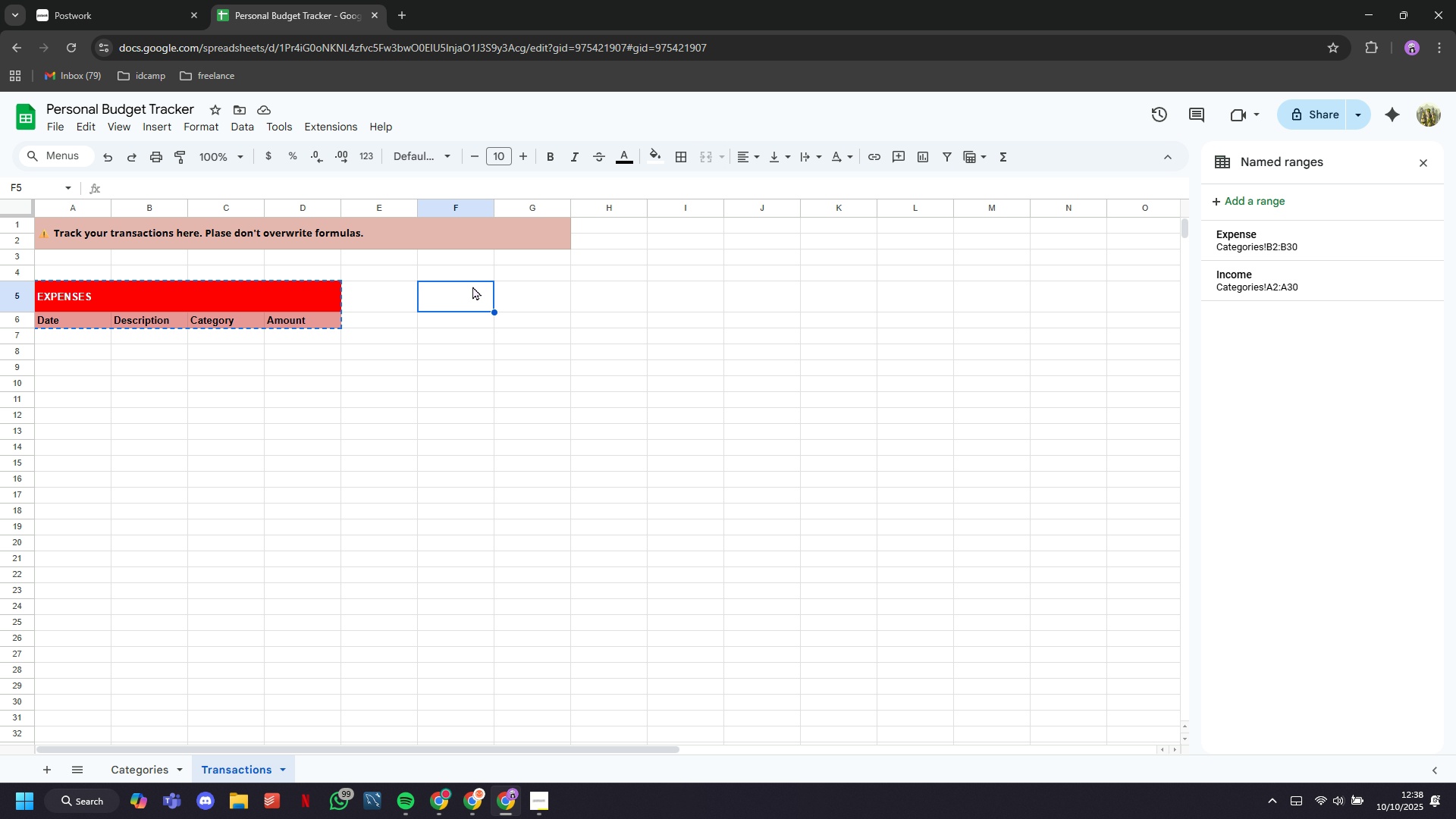 
left_click([509, 298])
 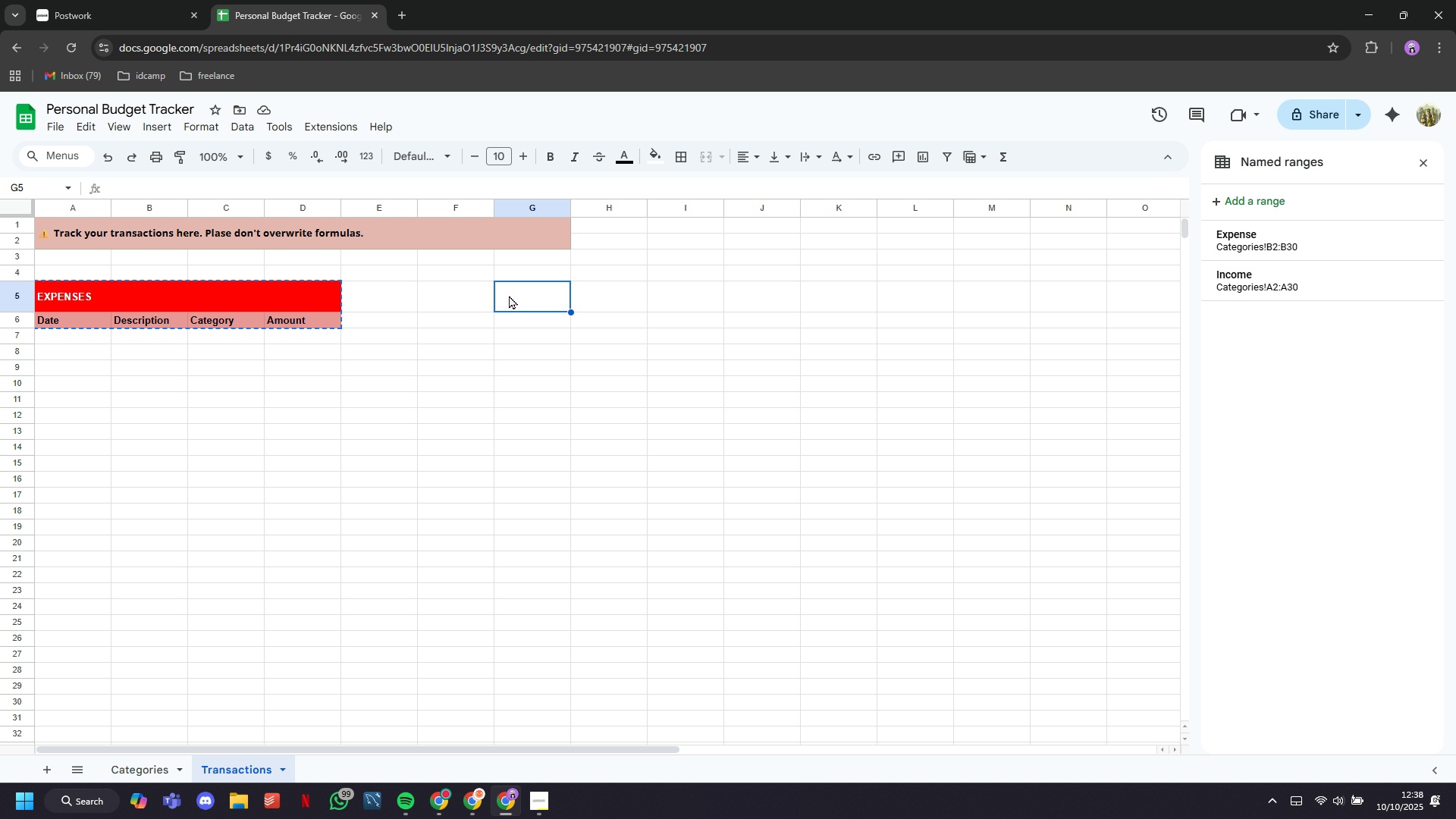 
key(Control+V)
 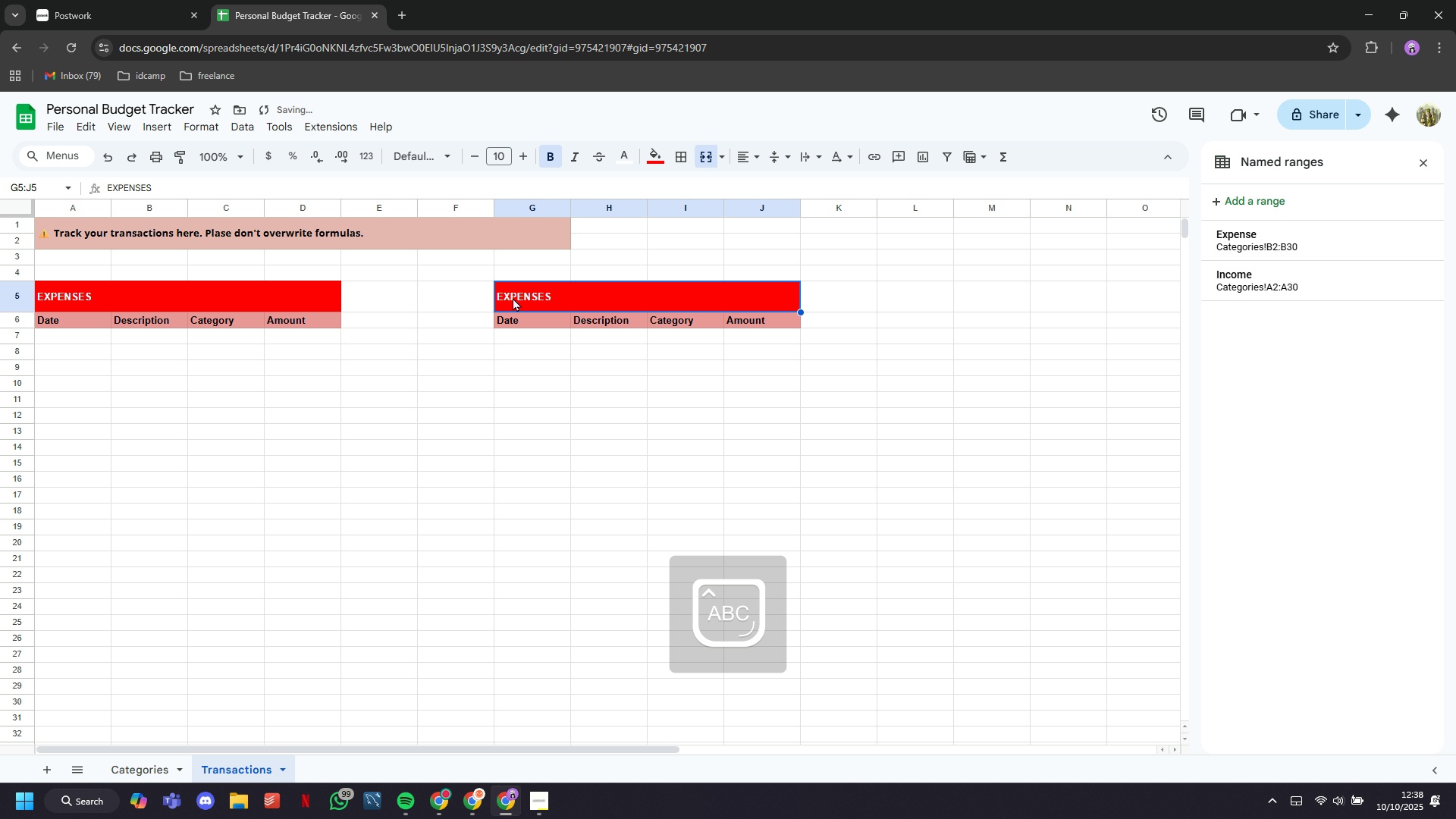 
type(income)
 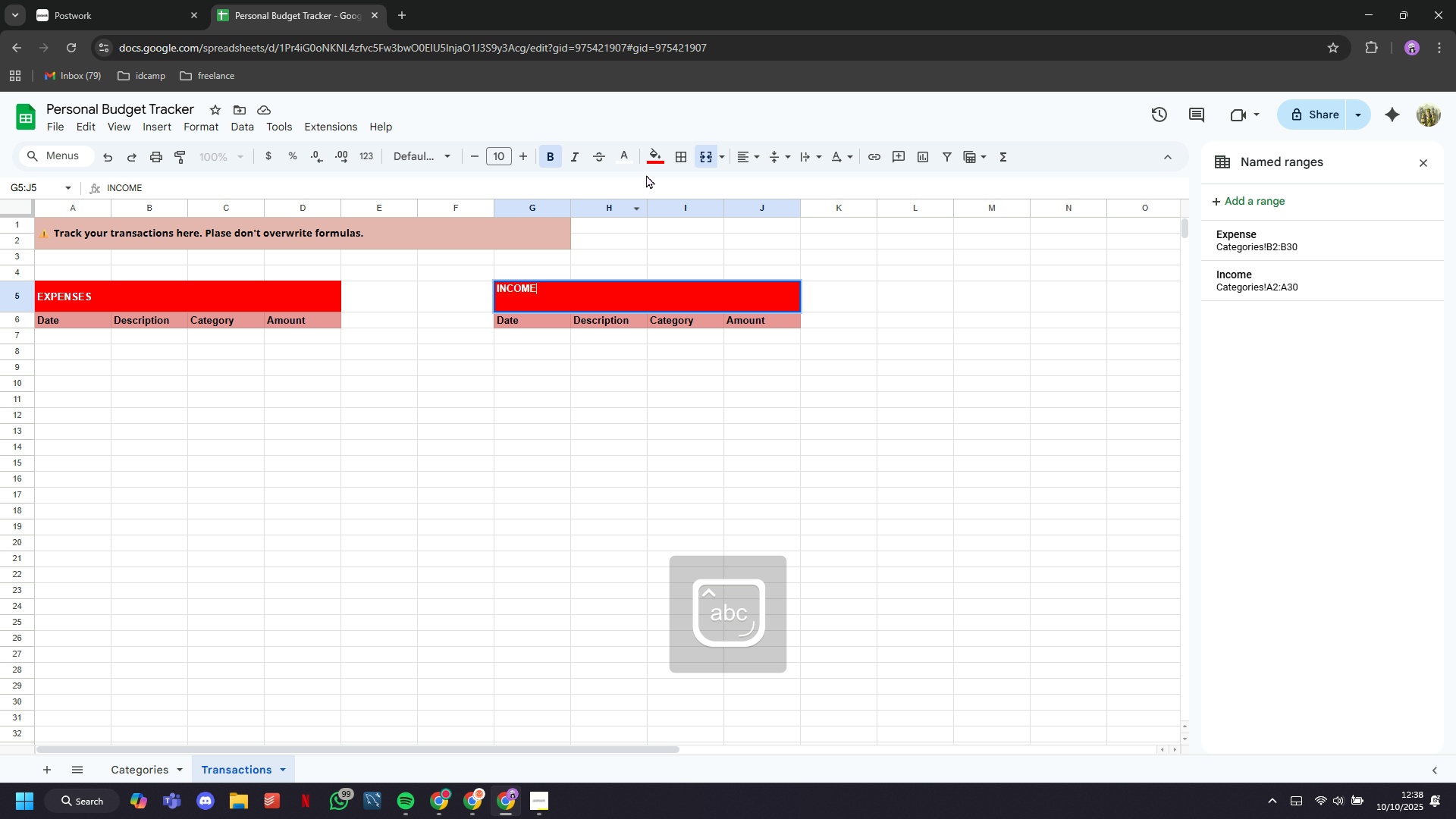 
left_click([649, 160])
 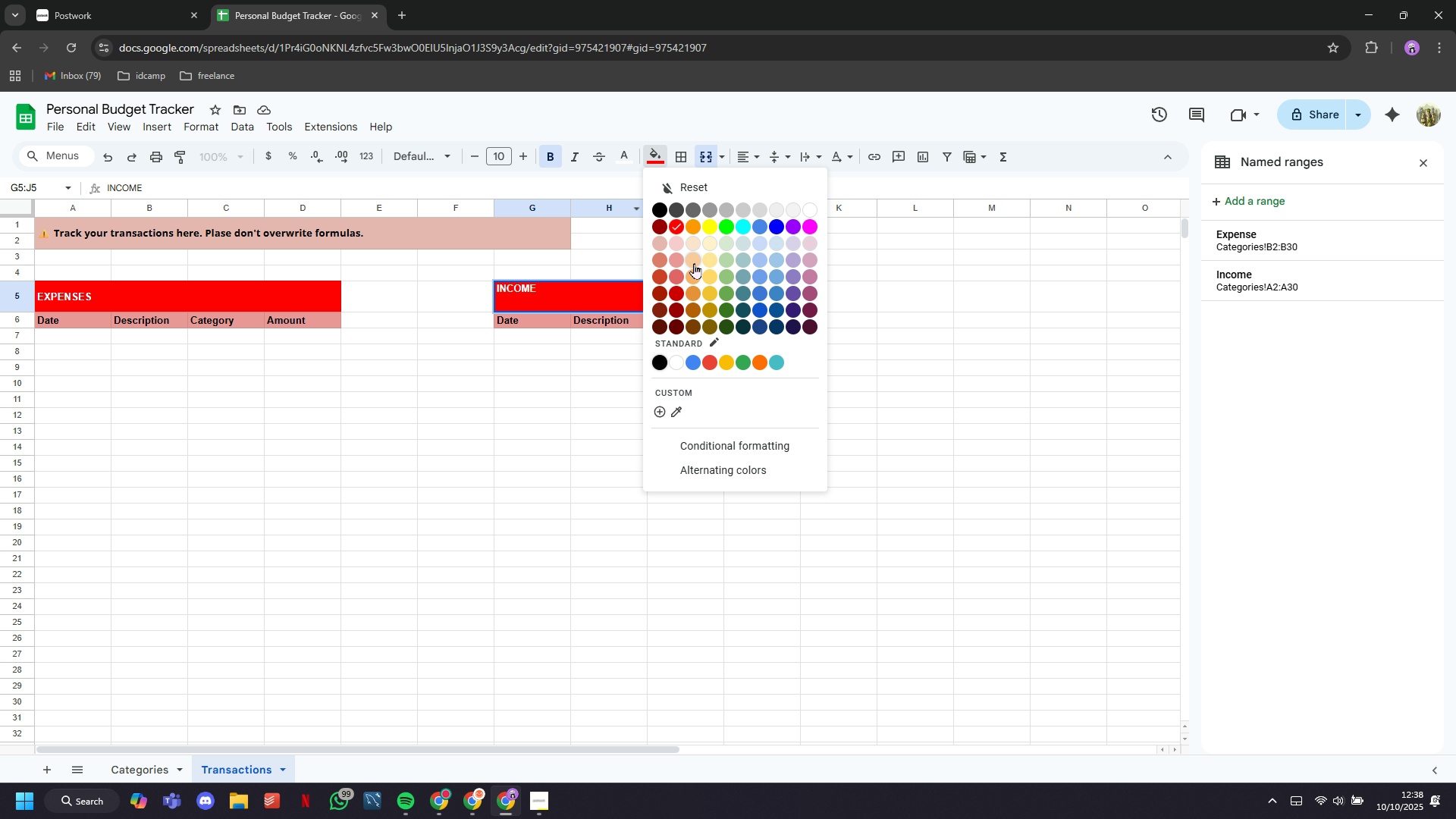 
left_click([720, 225])
 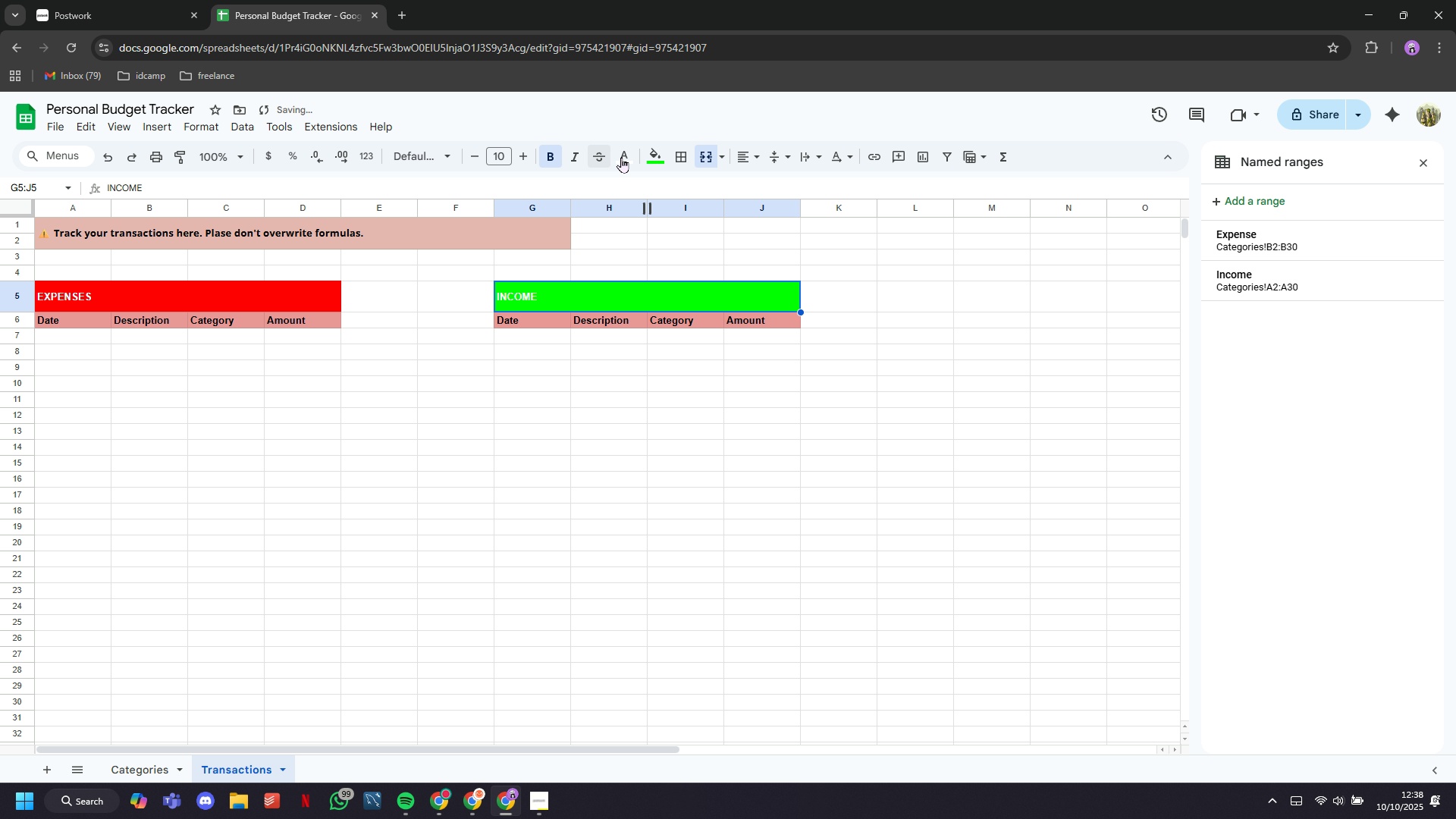 
left_click([653, 163])
 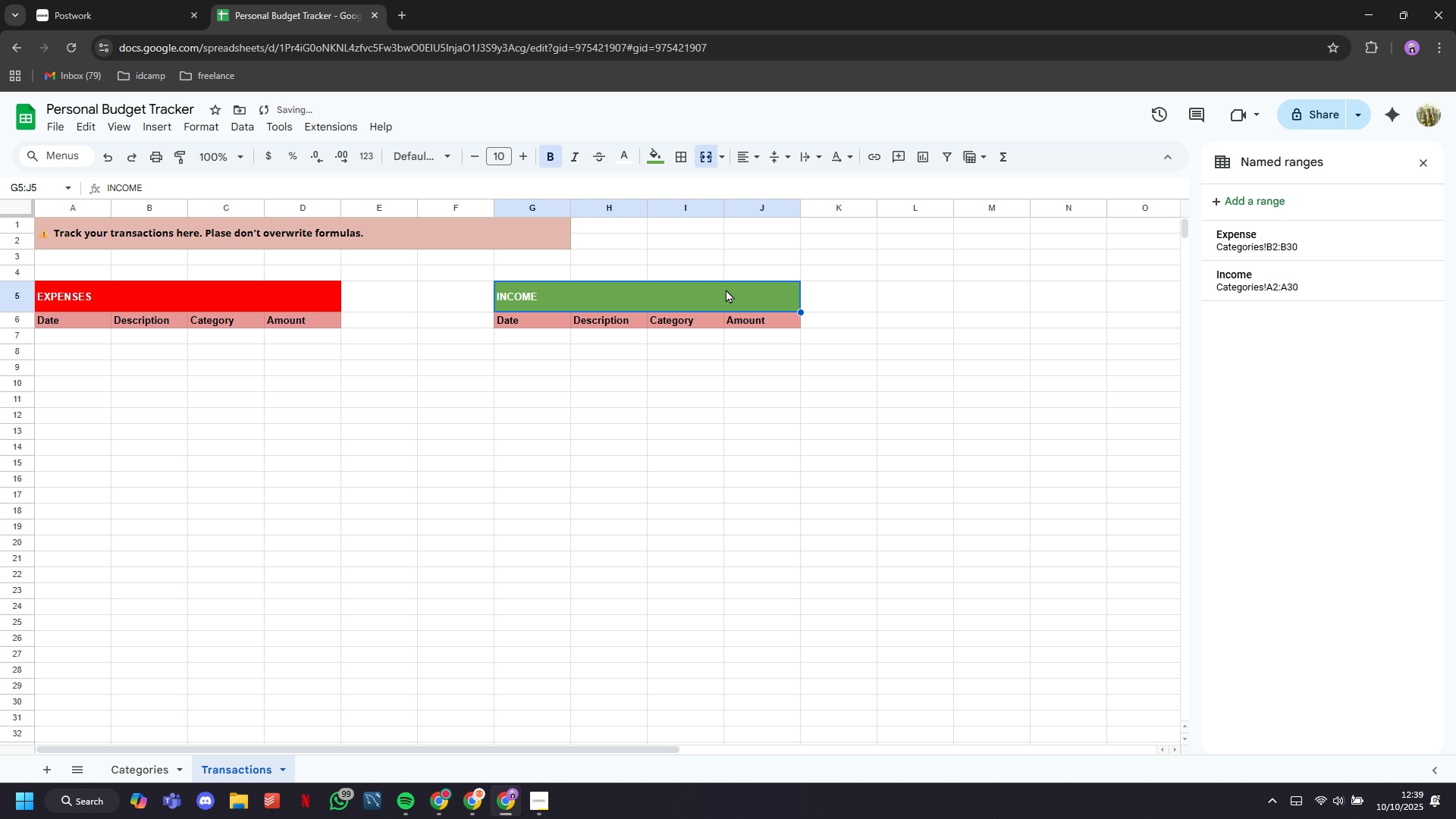 
left_click([678, 362])
 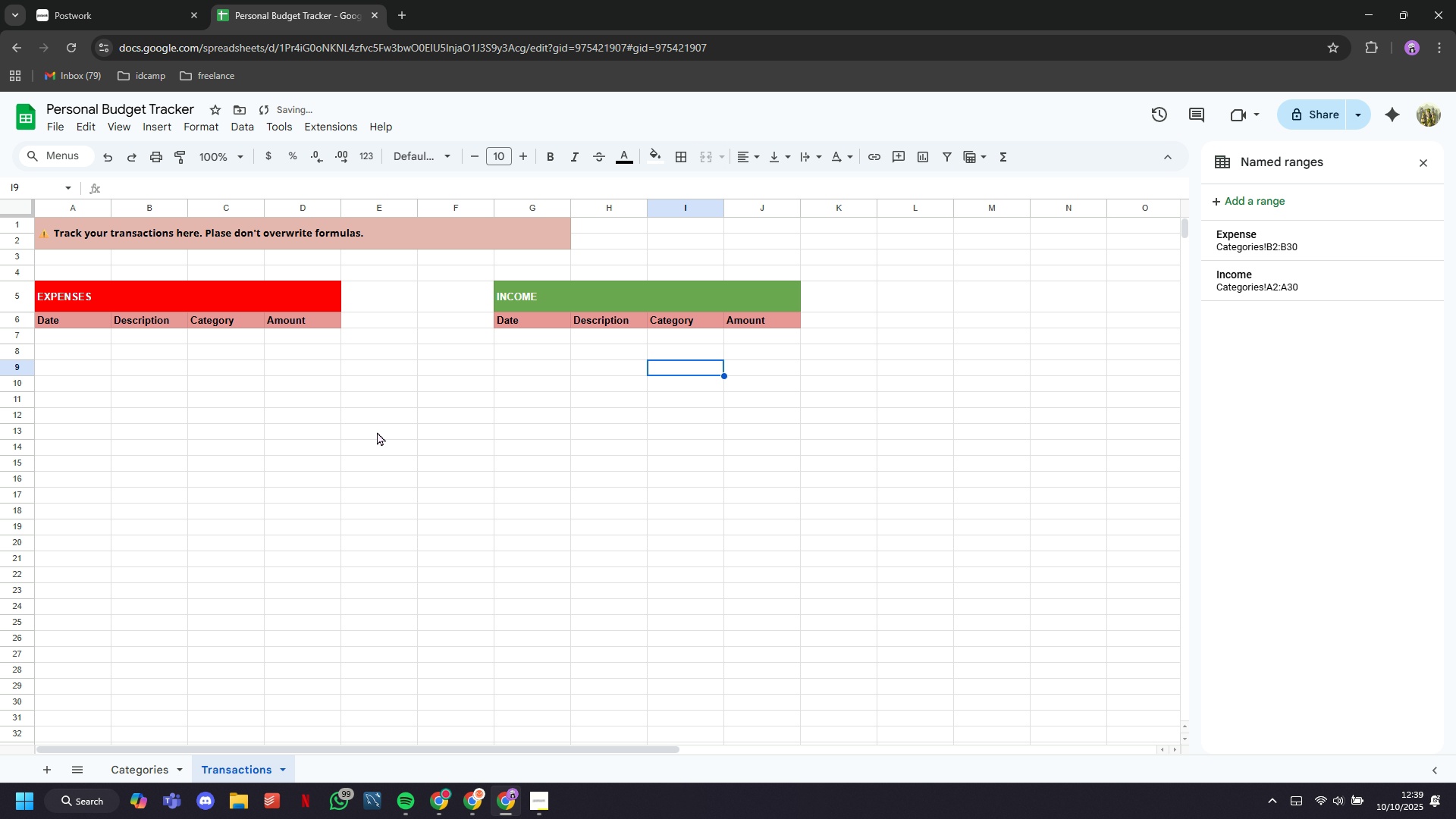 
left_click([381, 460])
 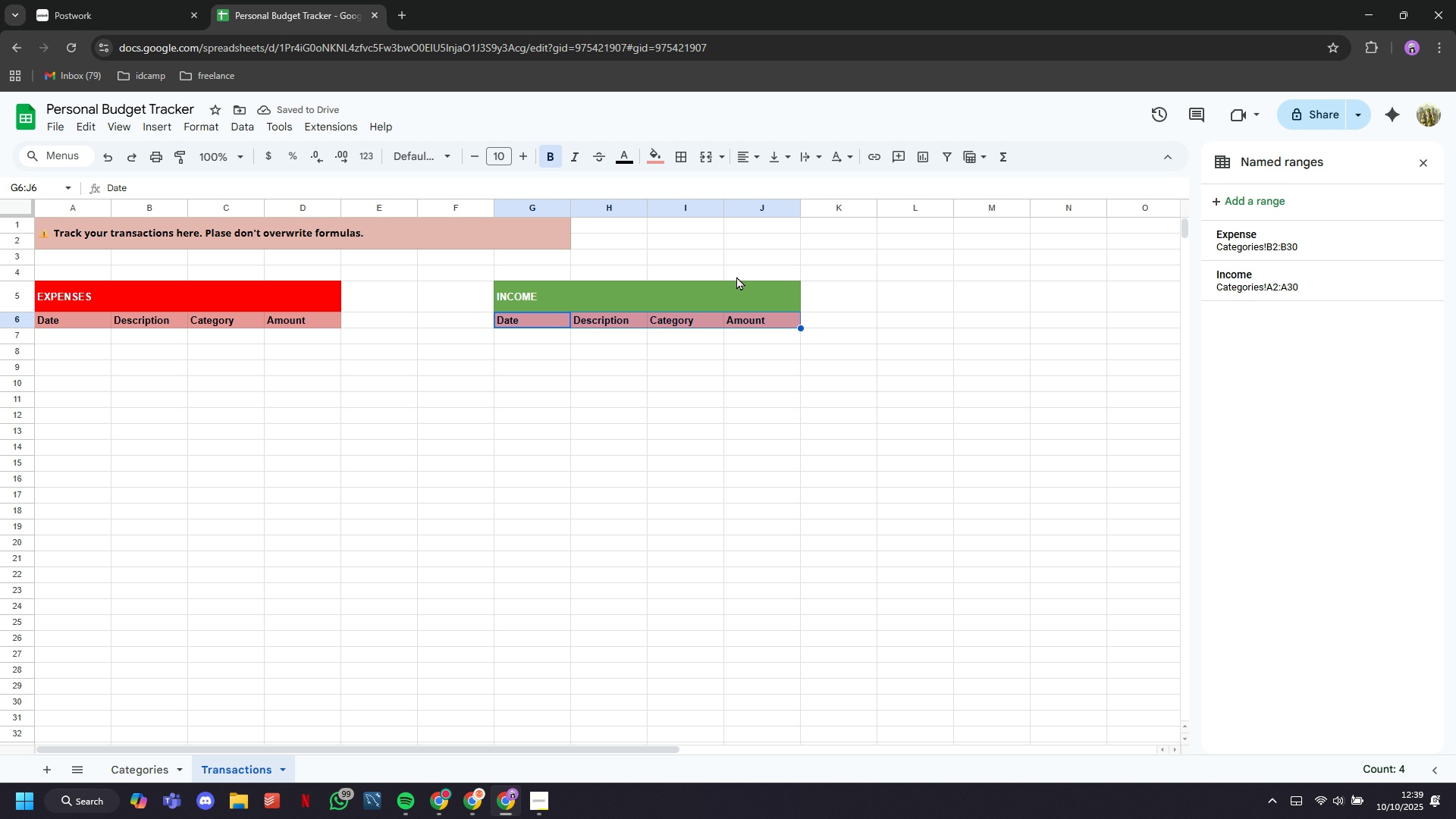 
left_click([659, 166])
 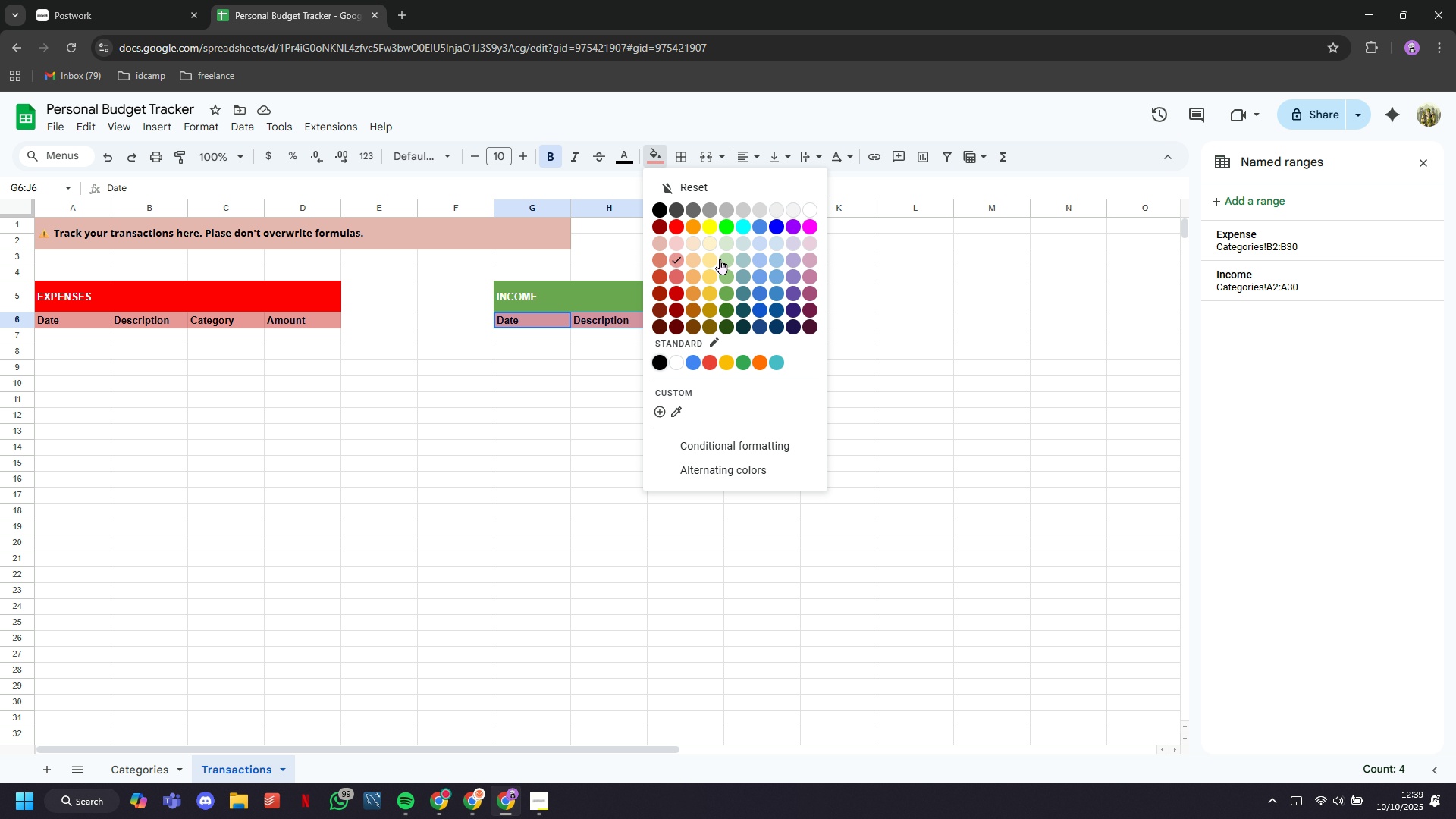 
left_click([725, 259])
 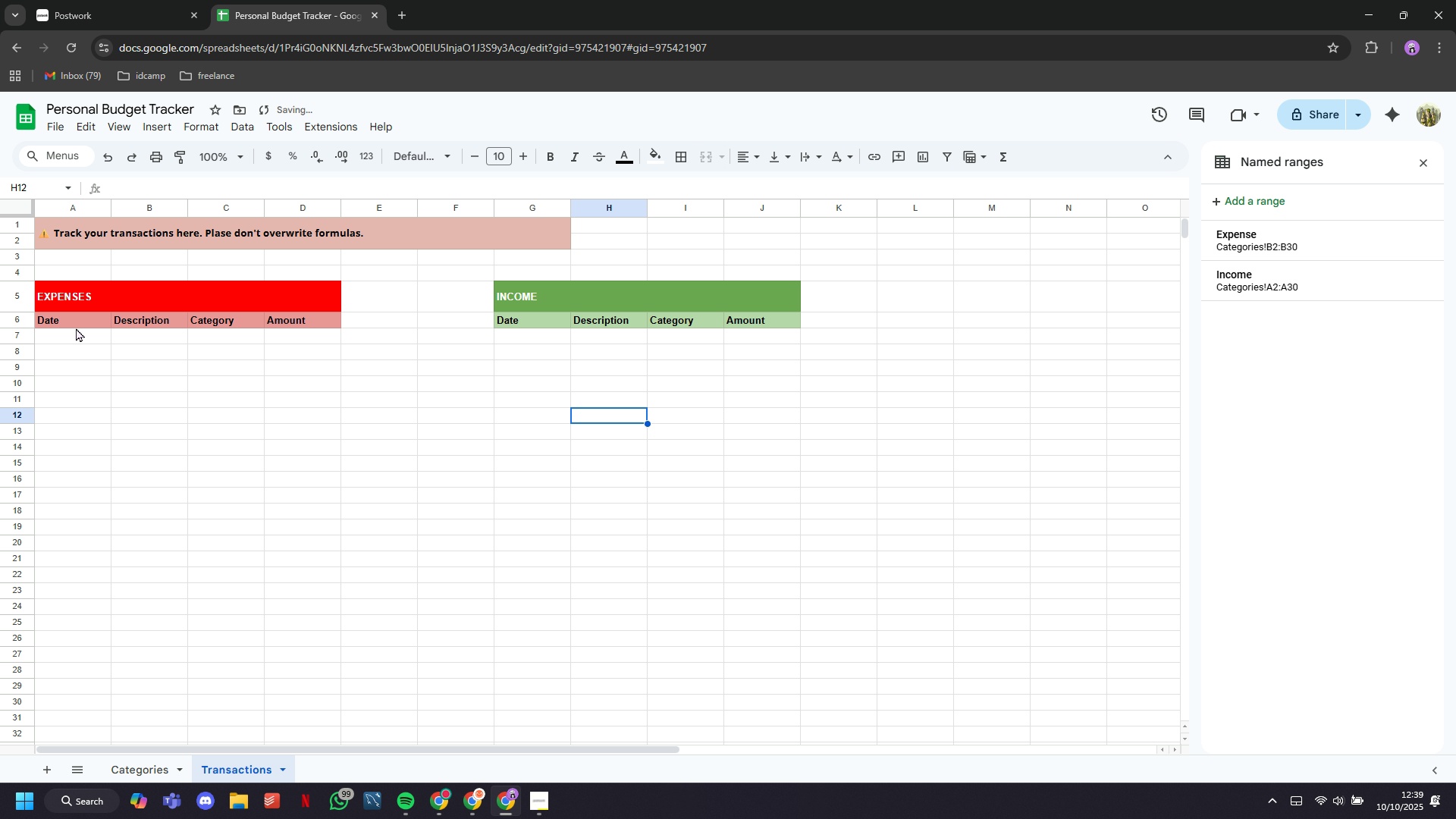 
left_click([76, 329])
 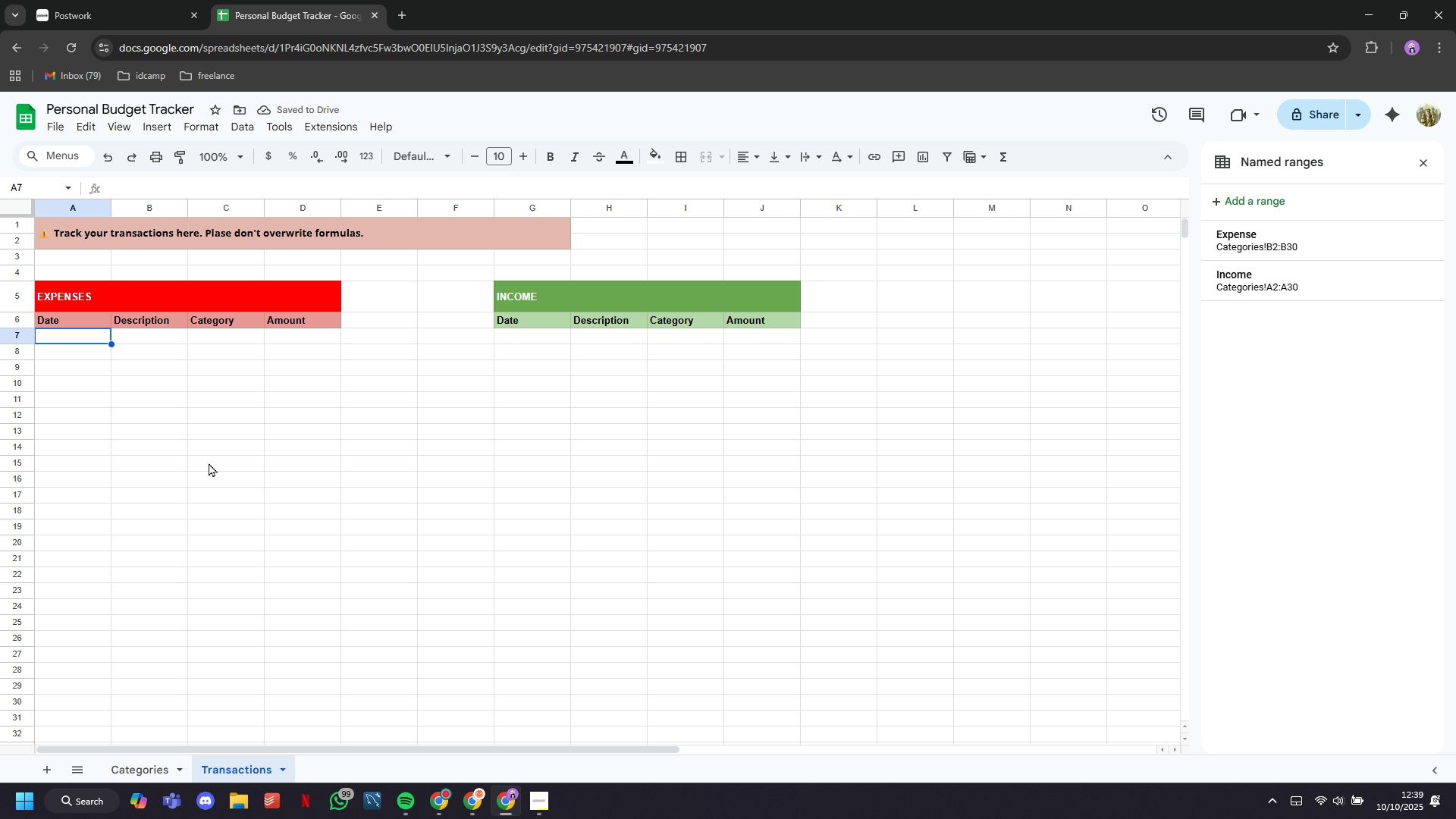 
left_click([209, 463])
 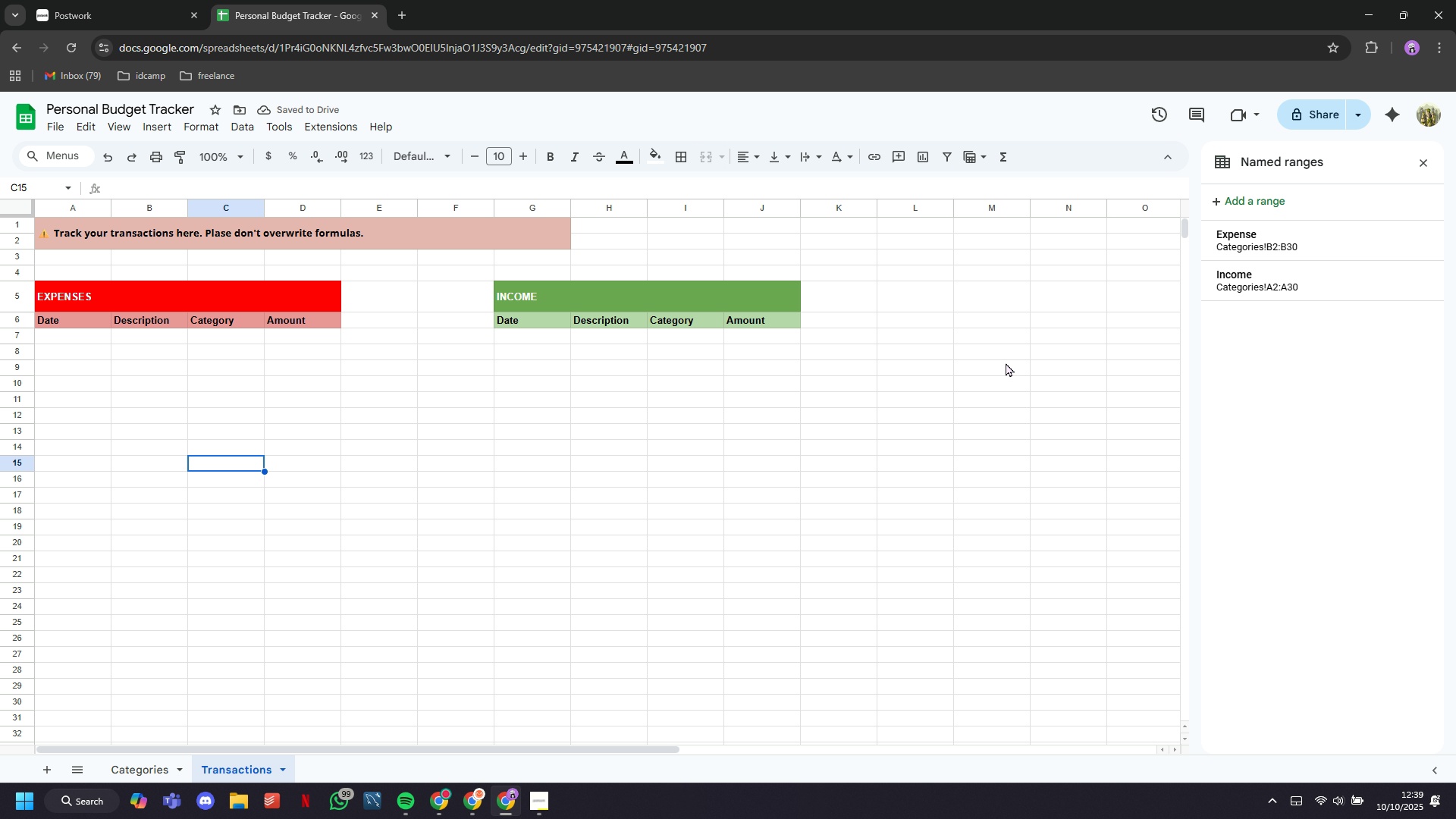 
scroll: coordinate [694, 385], scroll_direction: up, amount: 2.0
 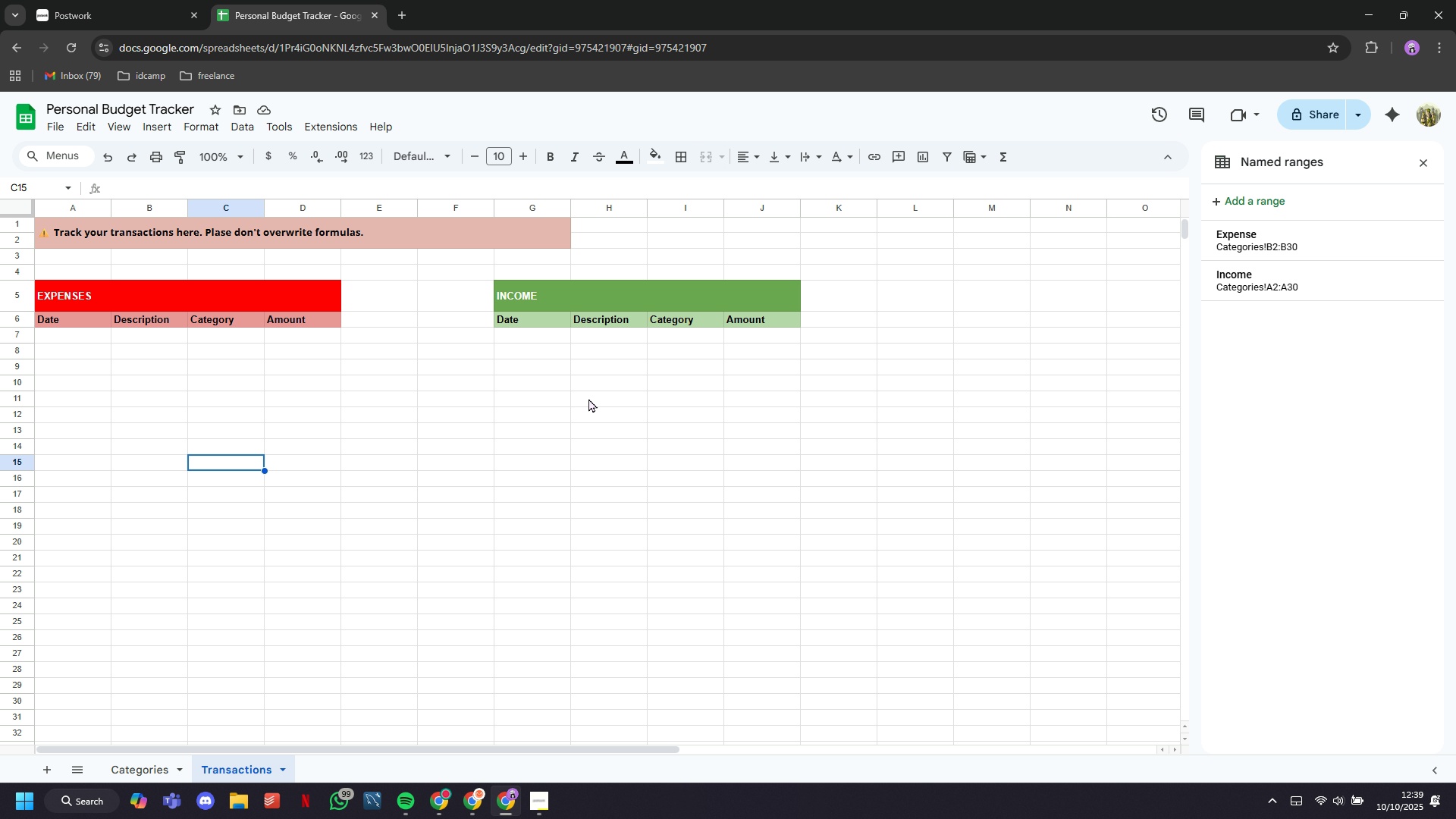 
wait(8.22)
 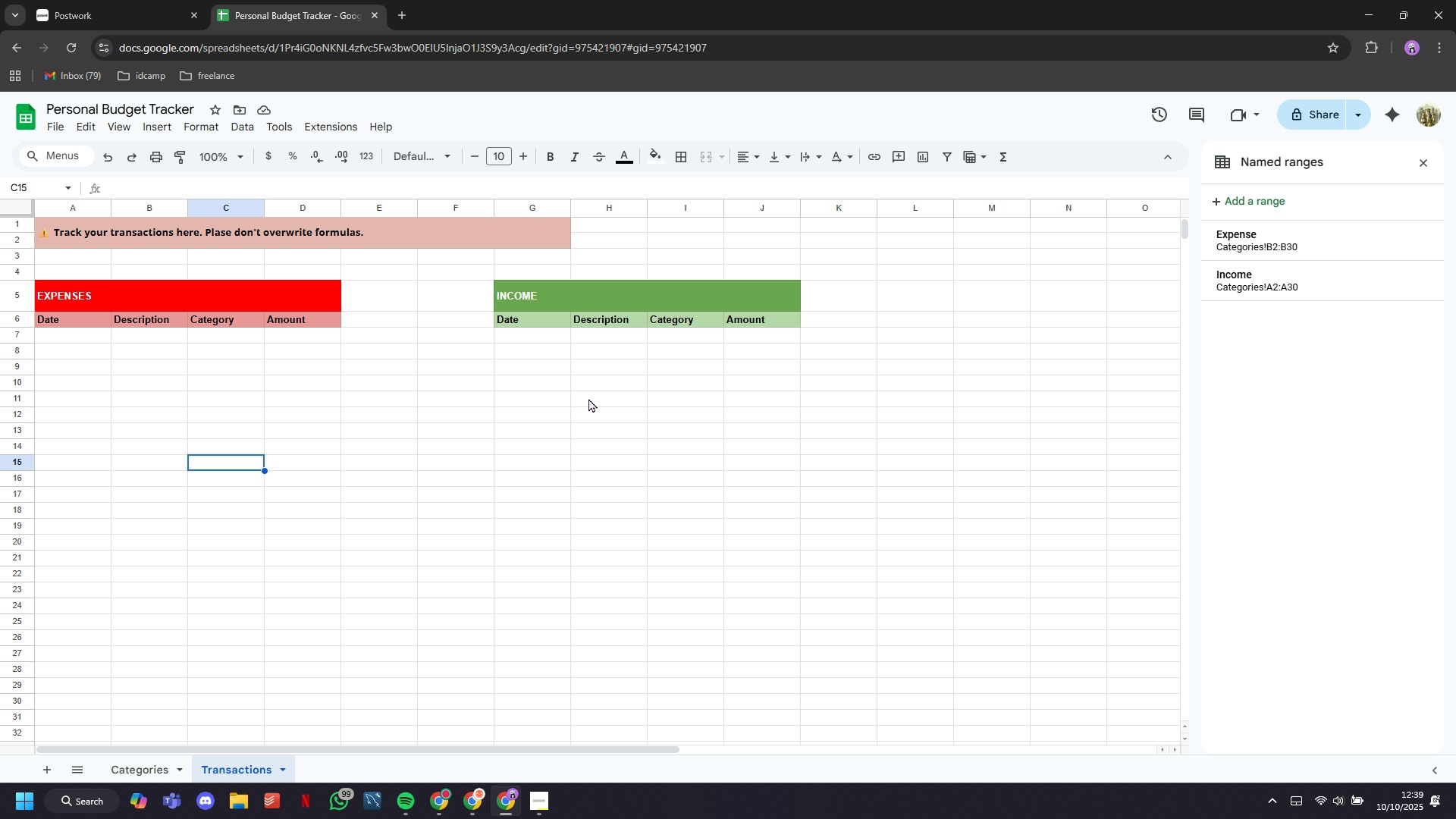 
left_click([161, 132])
 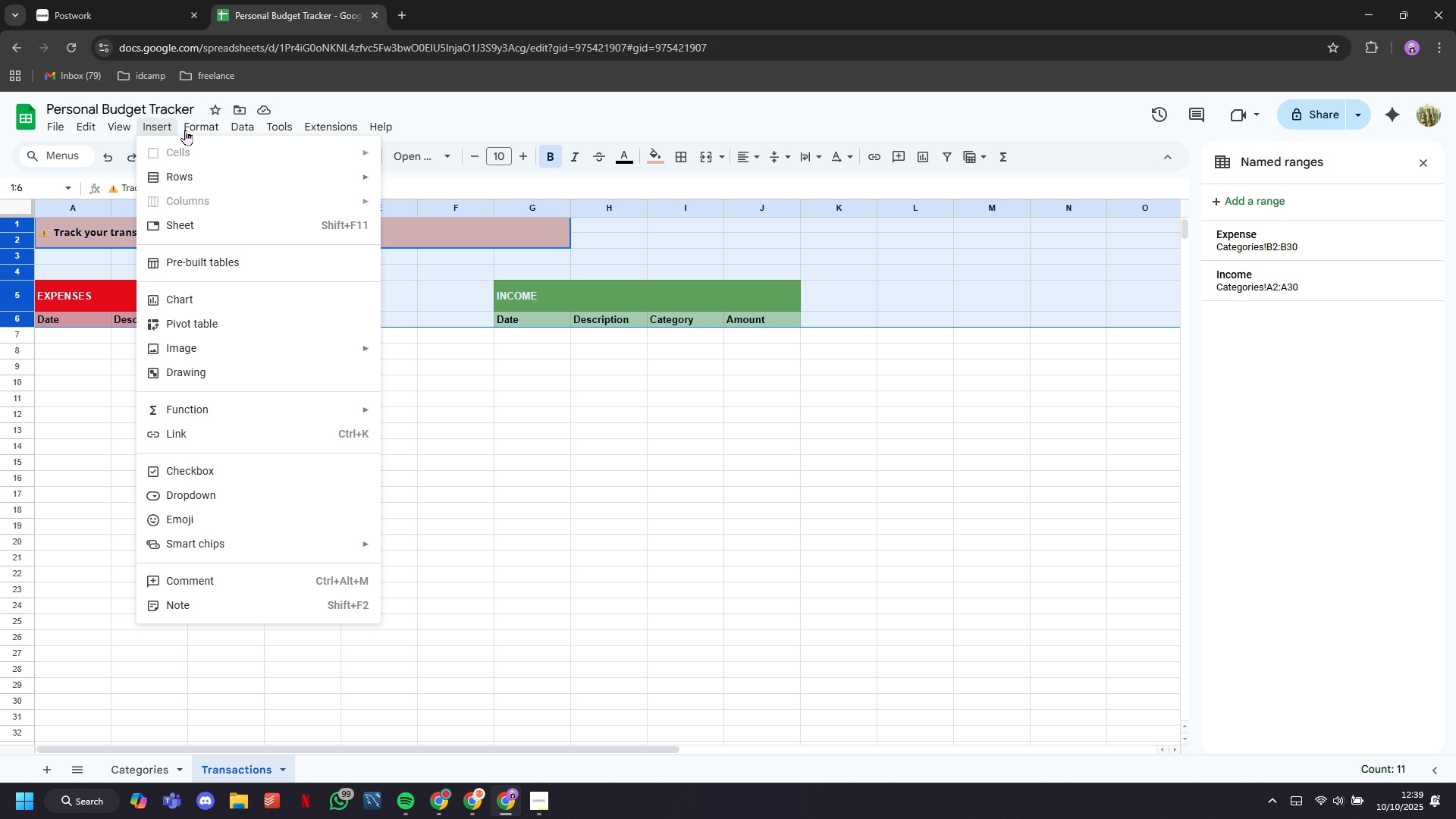 
mouse_move([173, 130])
 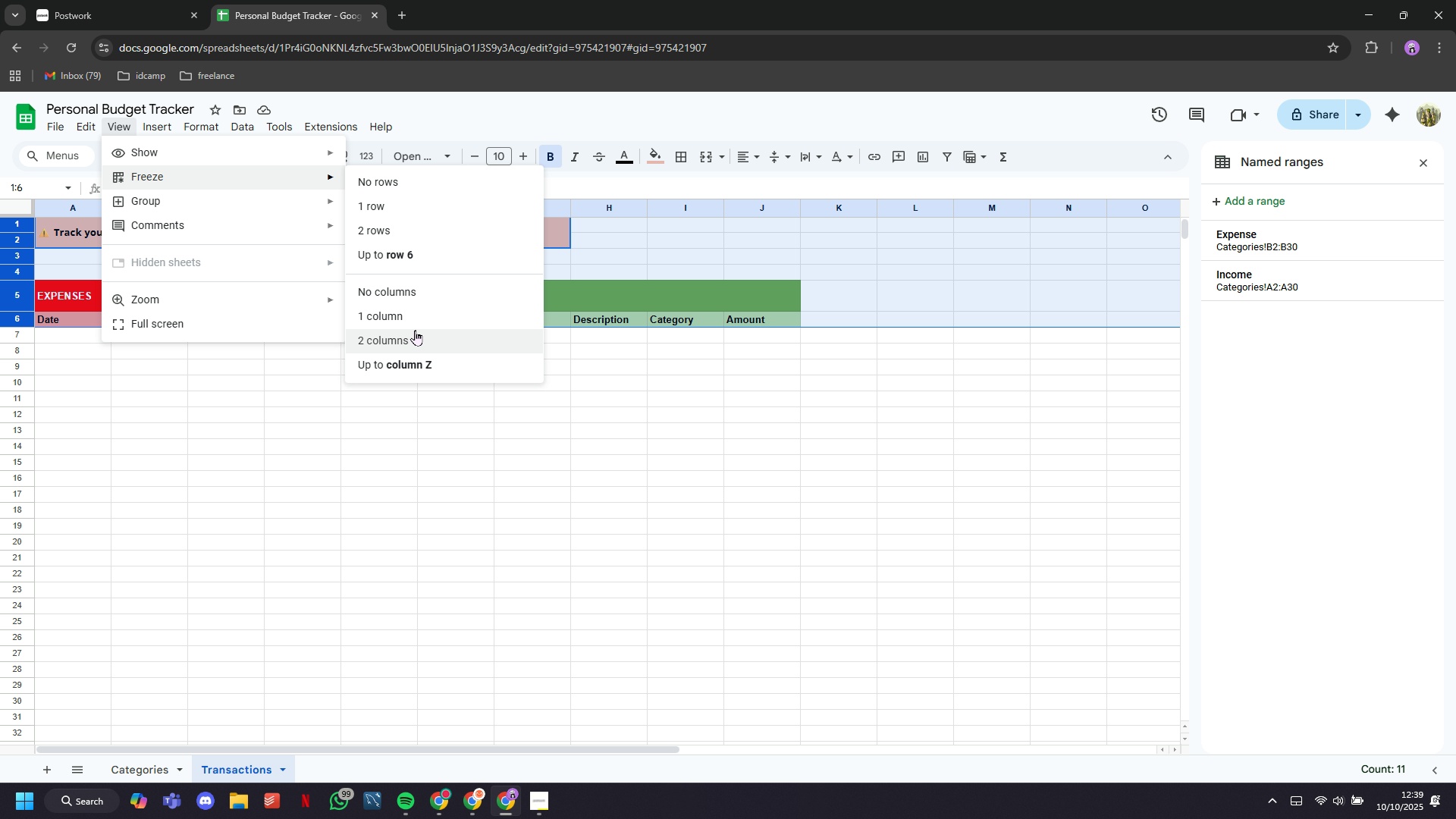 
left_click([402, 263])
 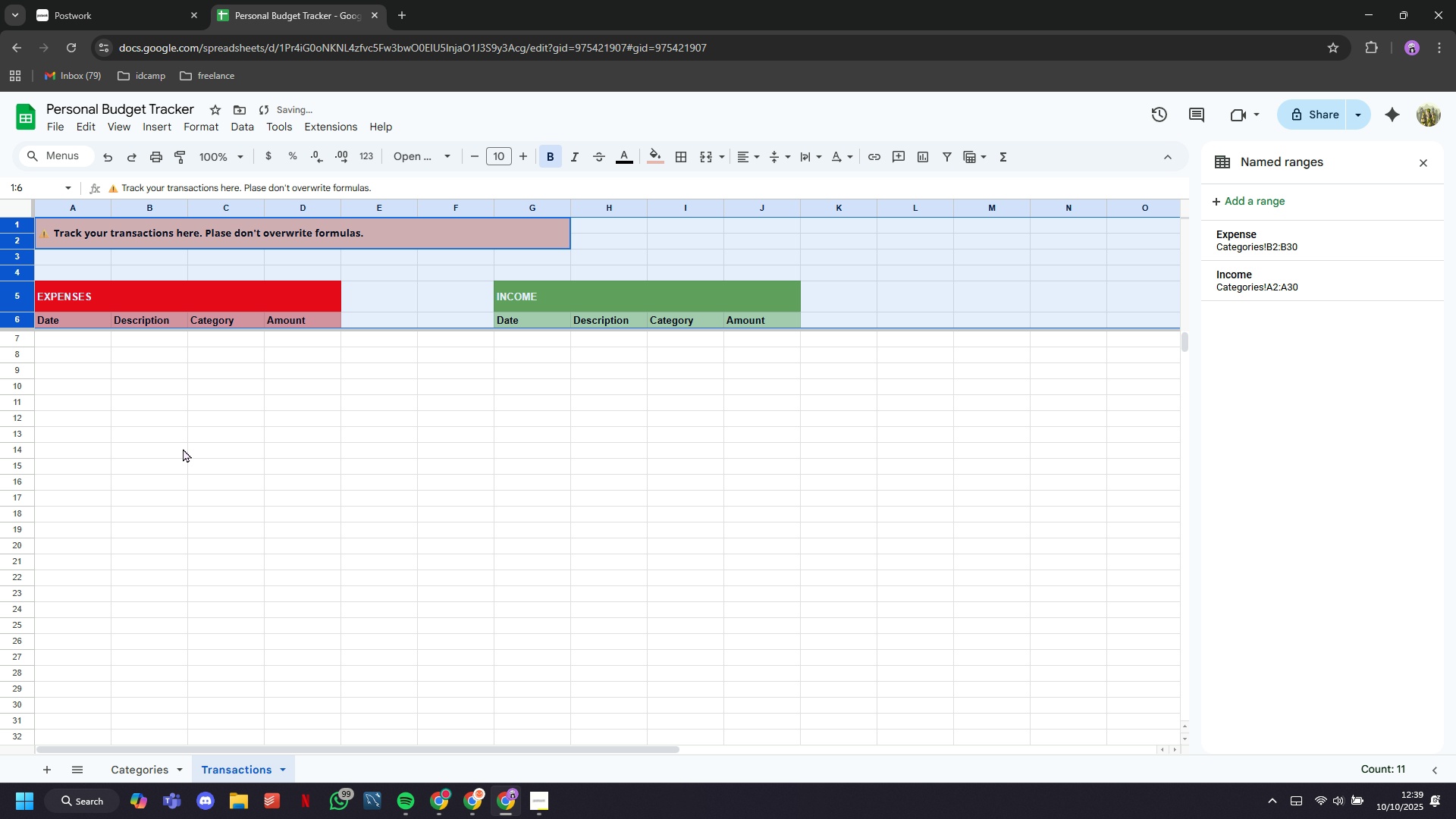 
left_click([183, 448])
 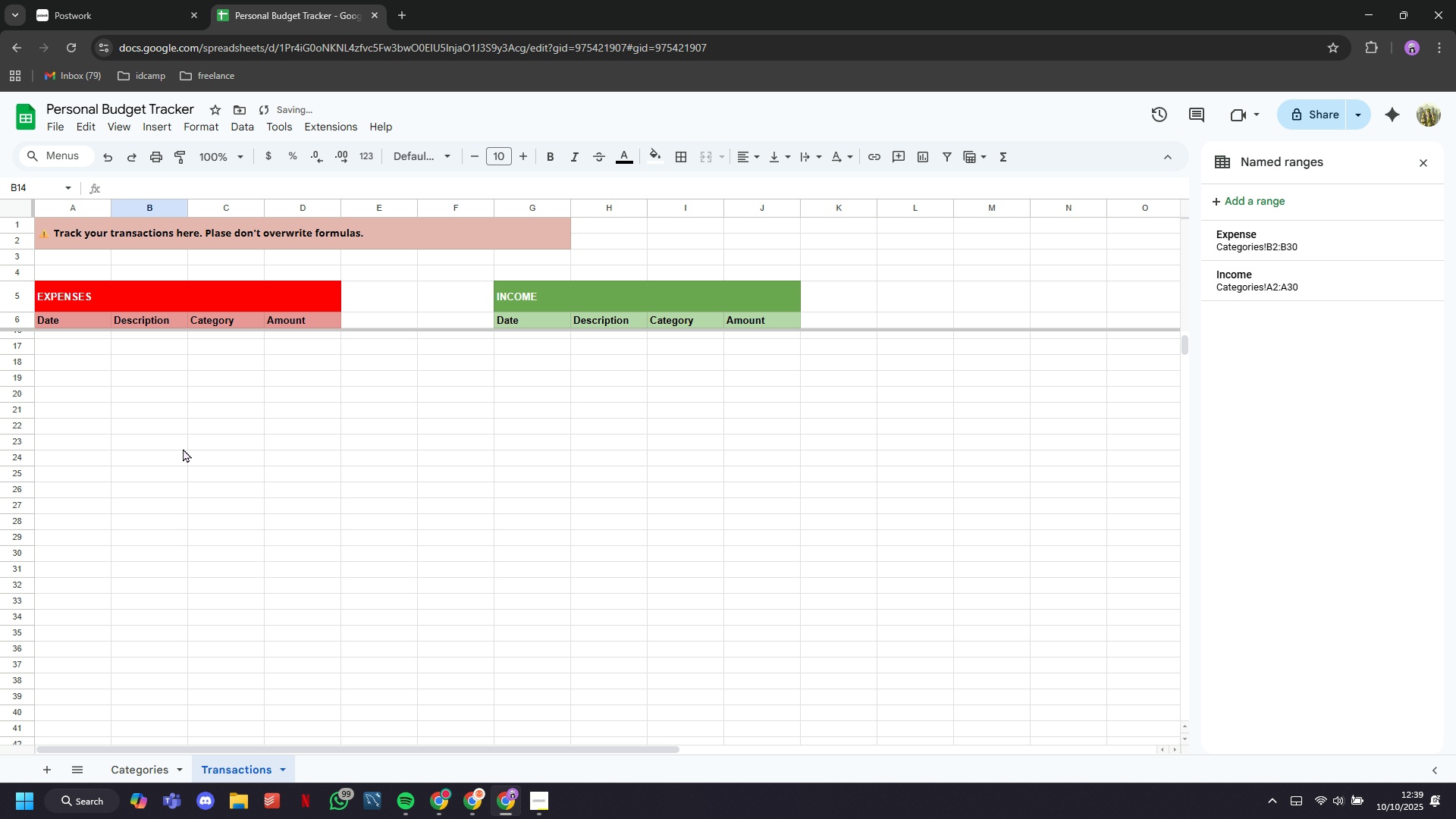 
scroll: coordinate [89, 418], scroll_direction: up, amount: 47.0
 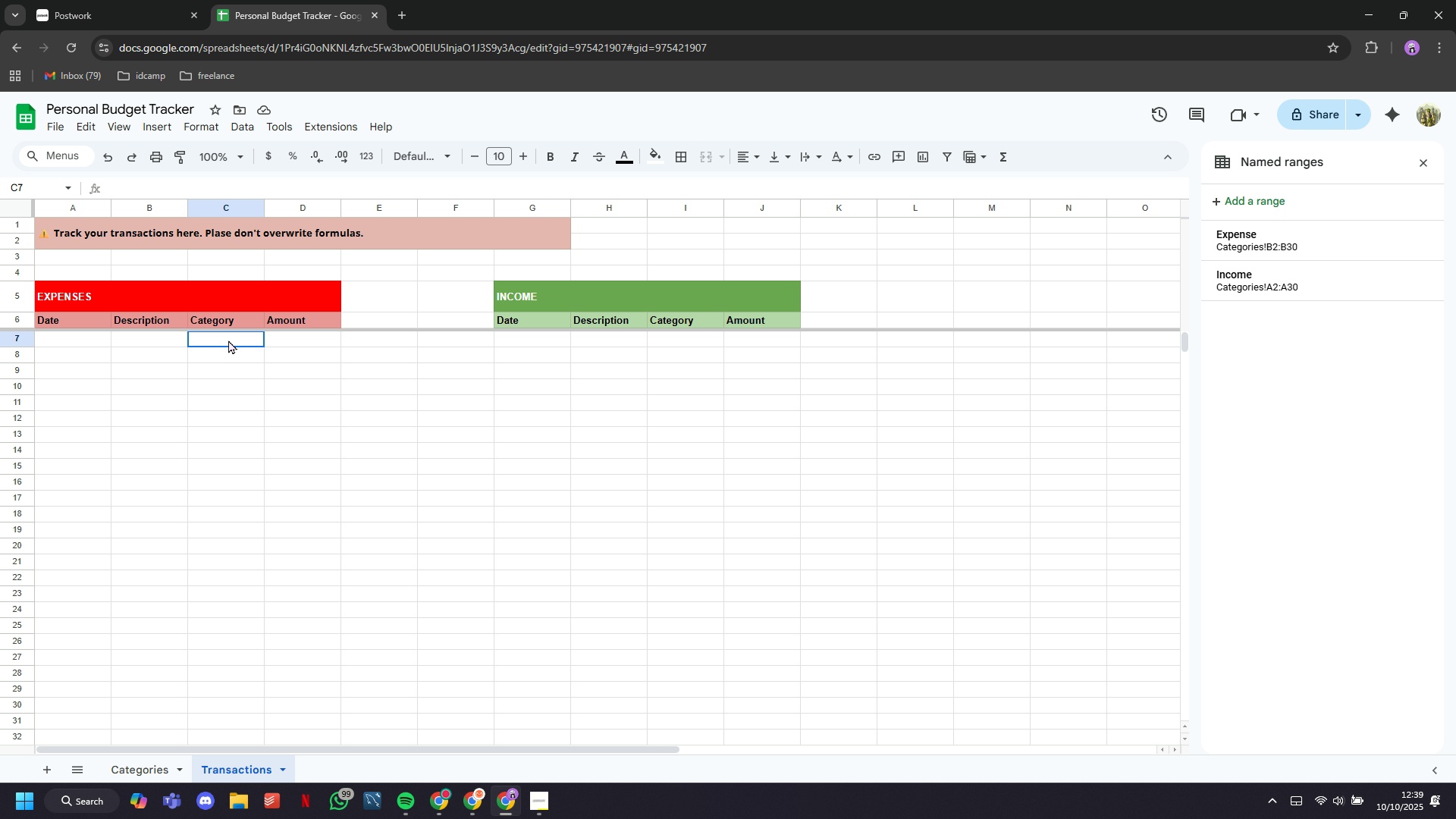 
left_click([228, 340])
 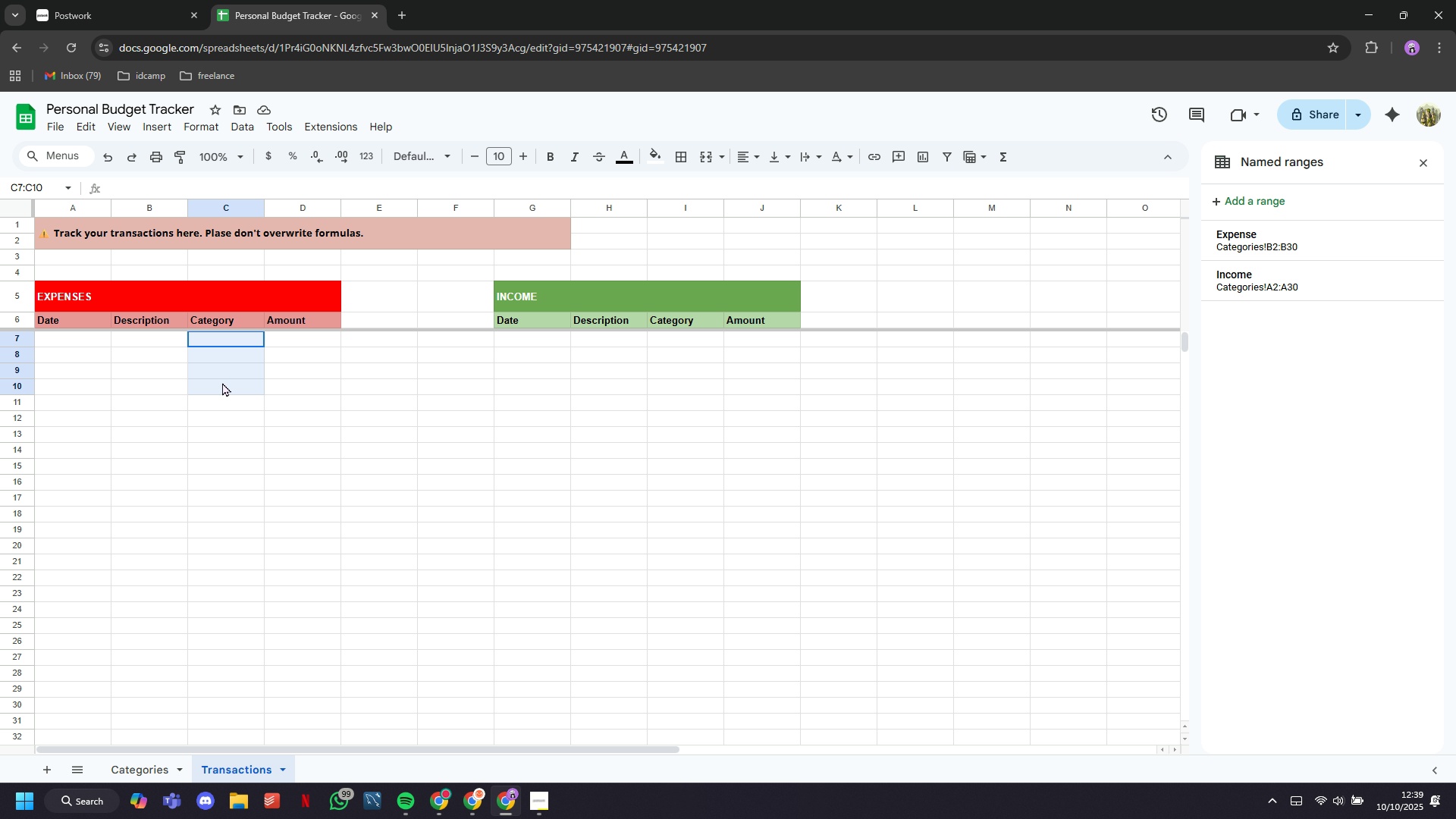 
scroll: coordinate [228, 701], scroll_direction: down, amount: 15.0
 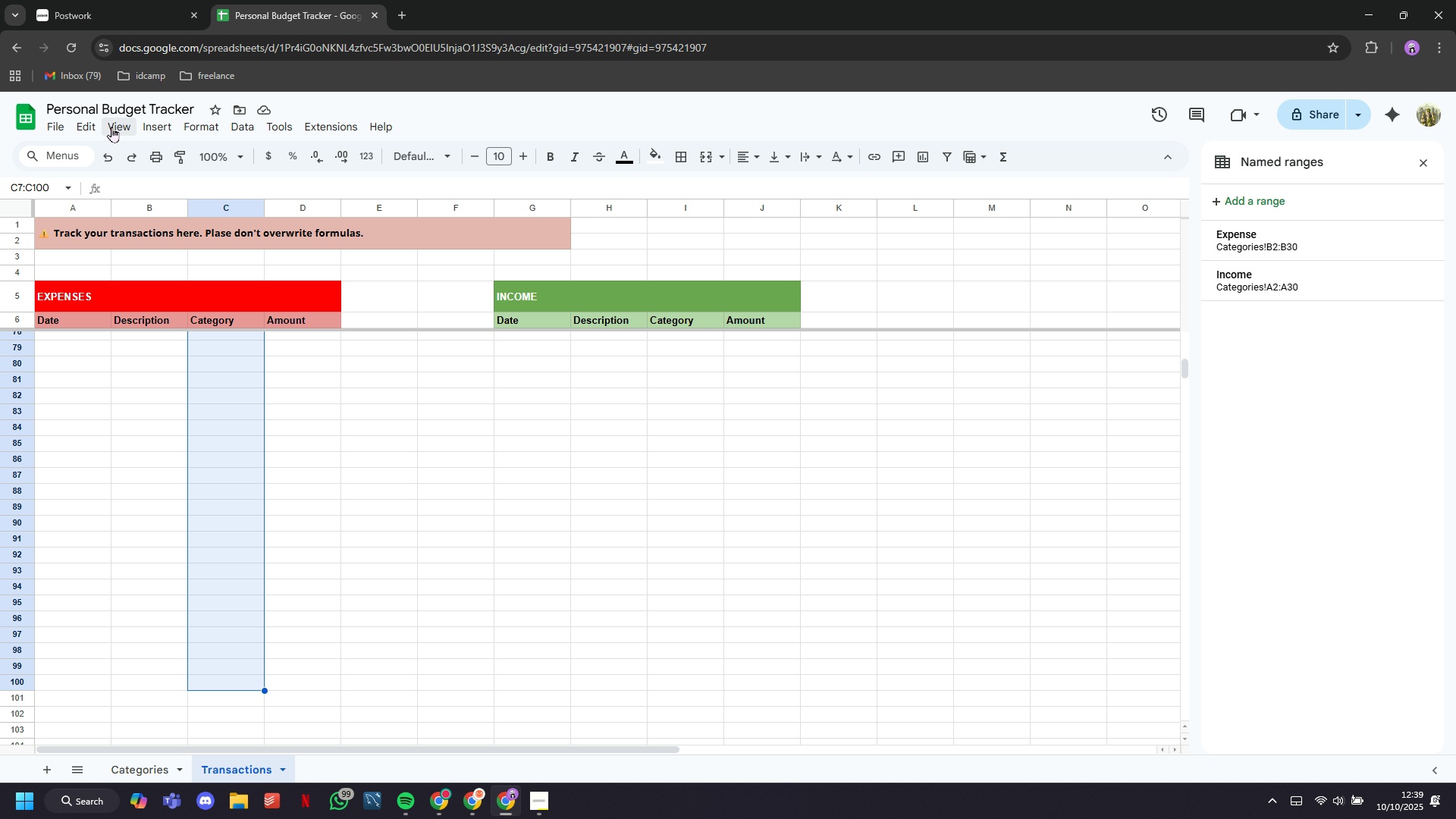 
left_click([156, 125])
 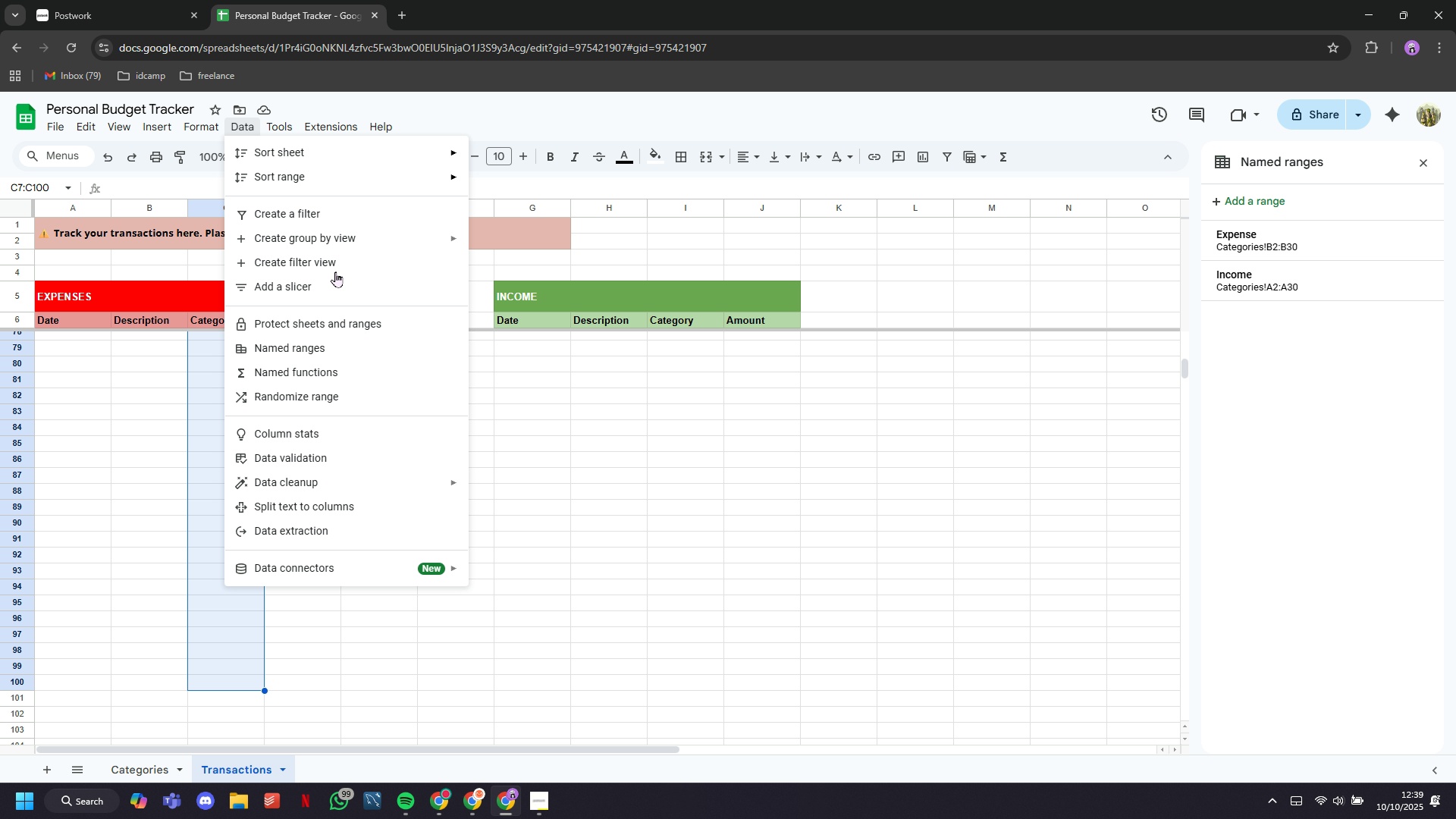 
left_click([309, 460])
 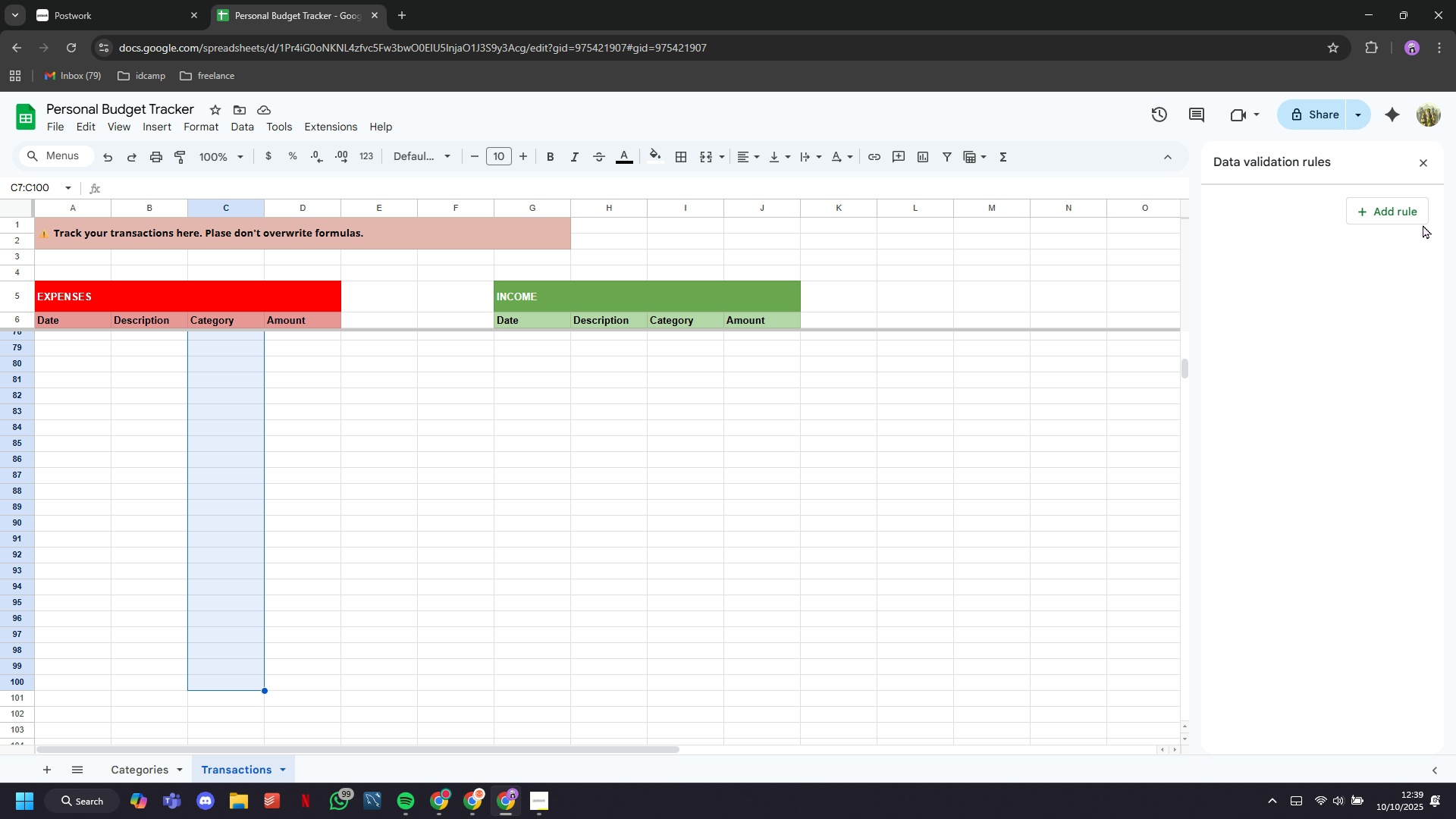 
left_click([1419, 221])
 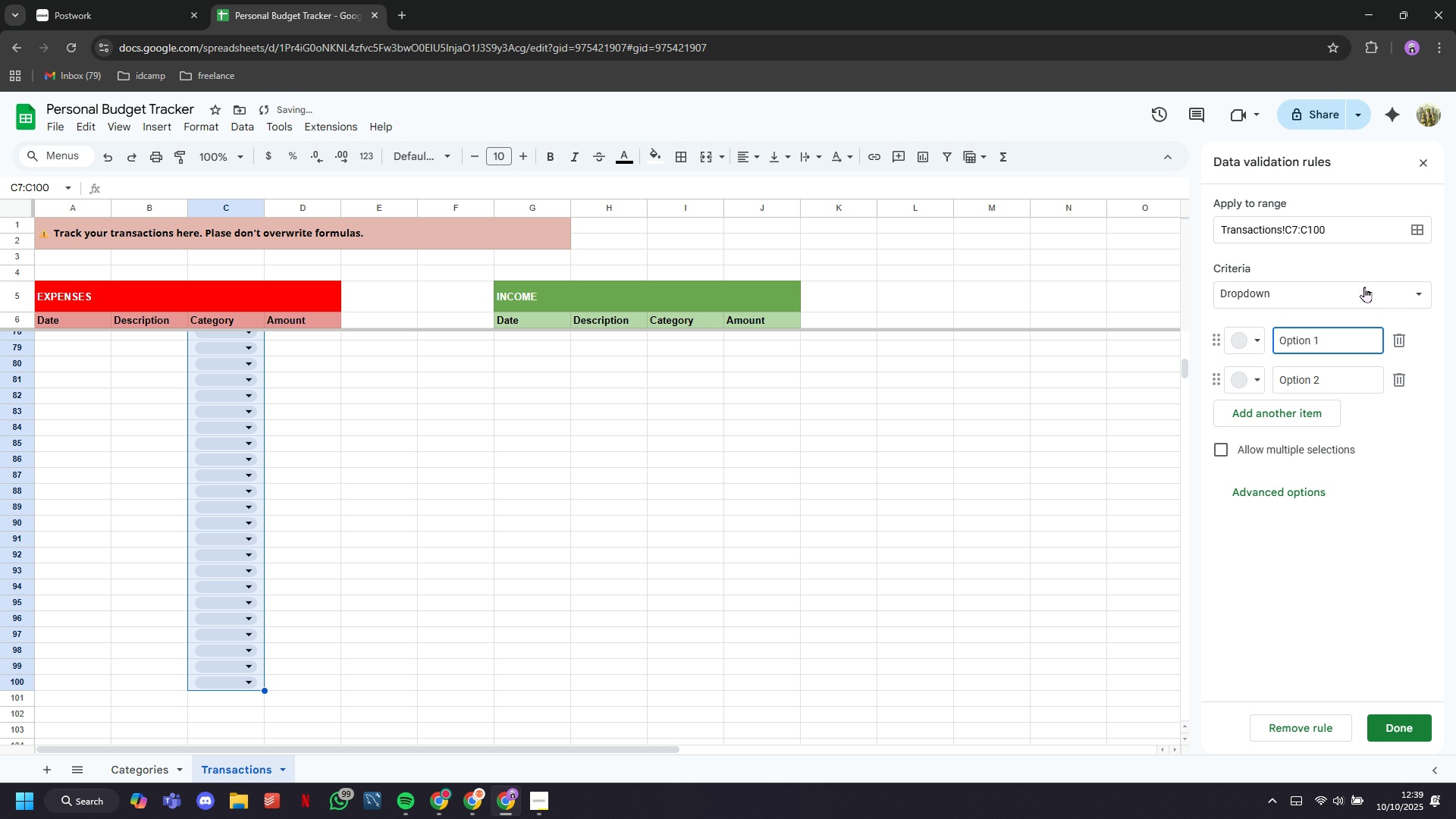 
left_click([1361, 287])
 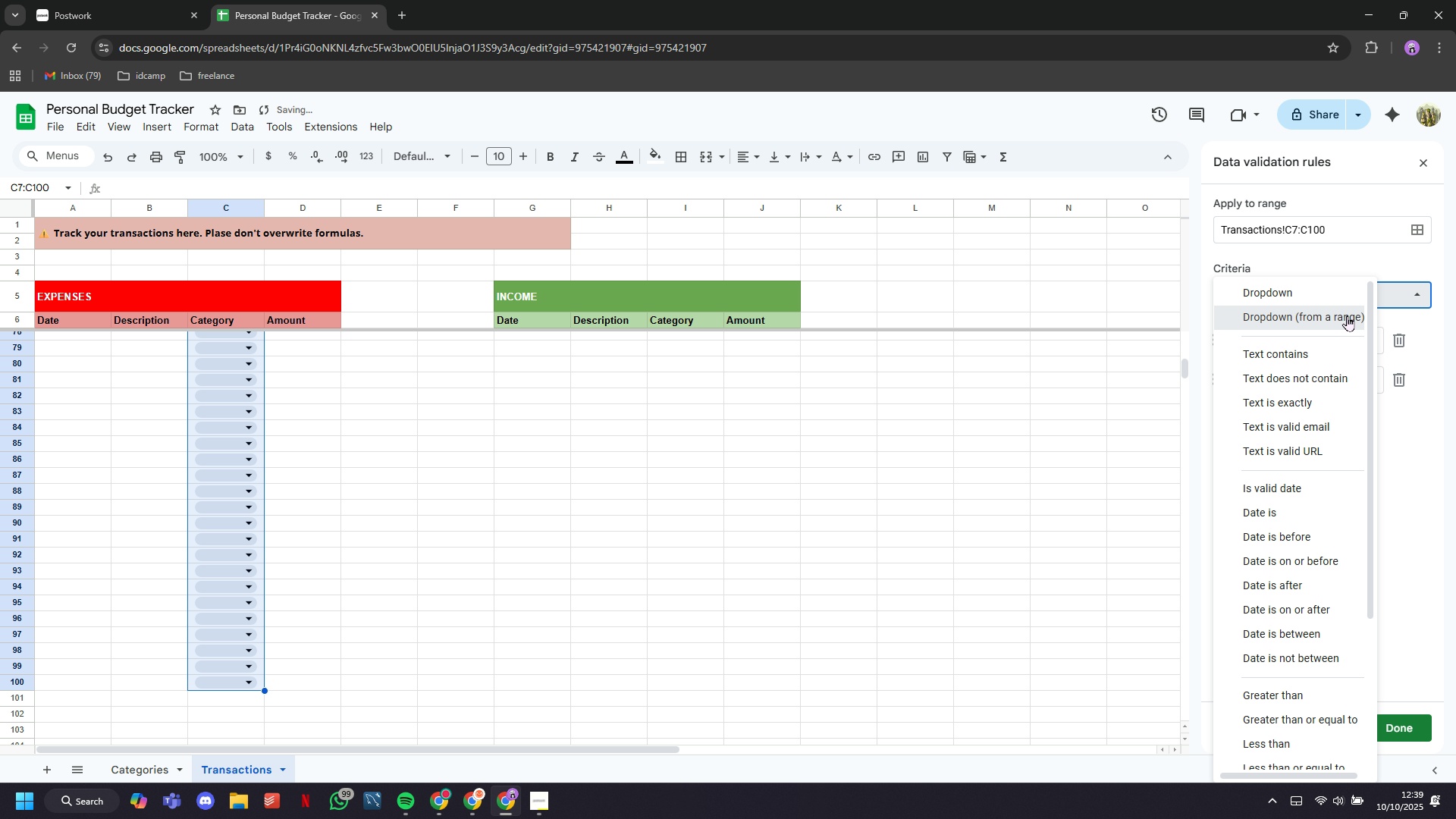 
left_click([1347, 315])
 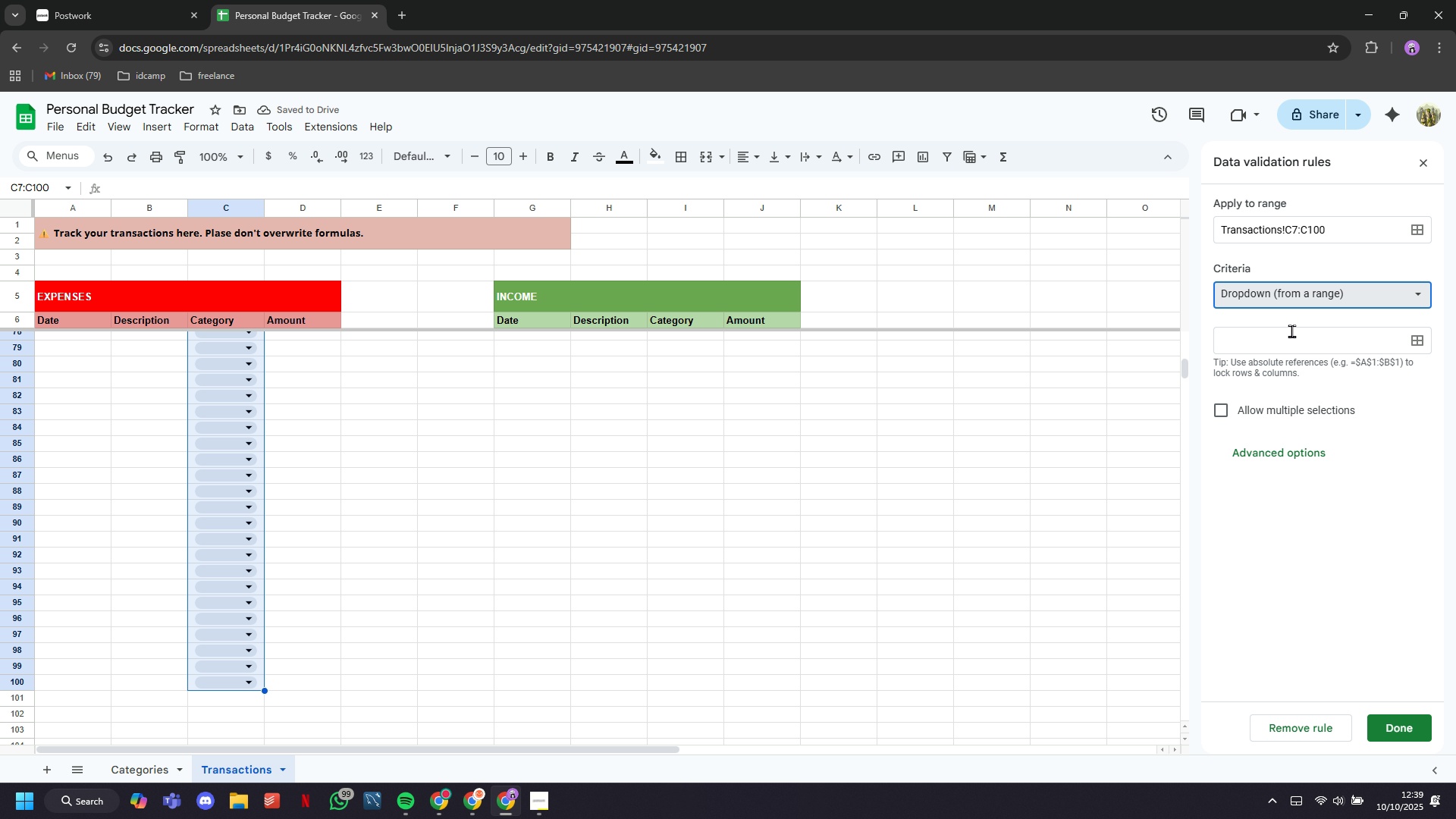 
left_click([1291, 333])
 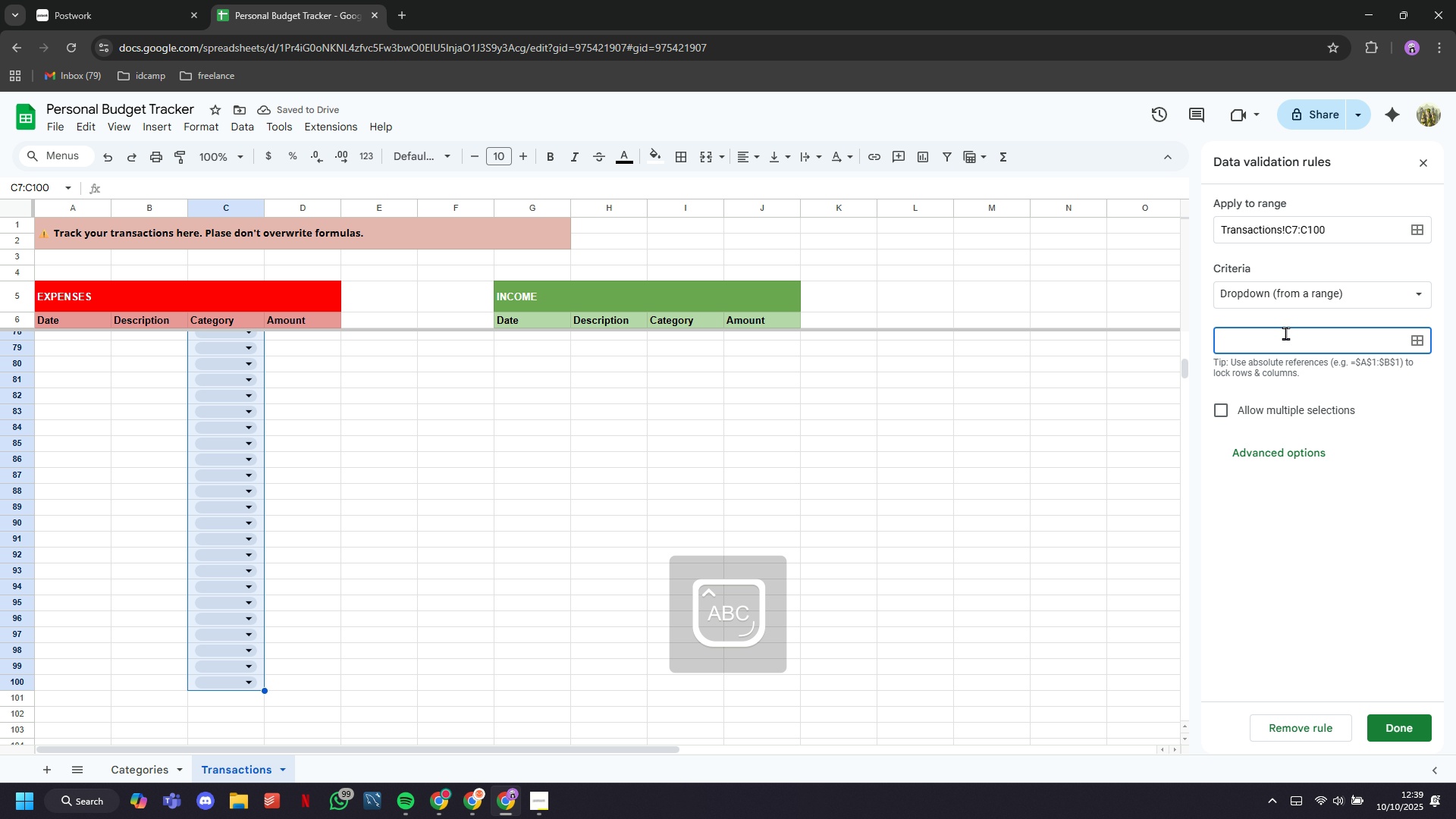 
type(In)
key(Backspace)
key(Backspace)
type(Expense)
 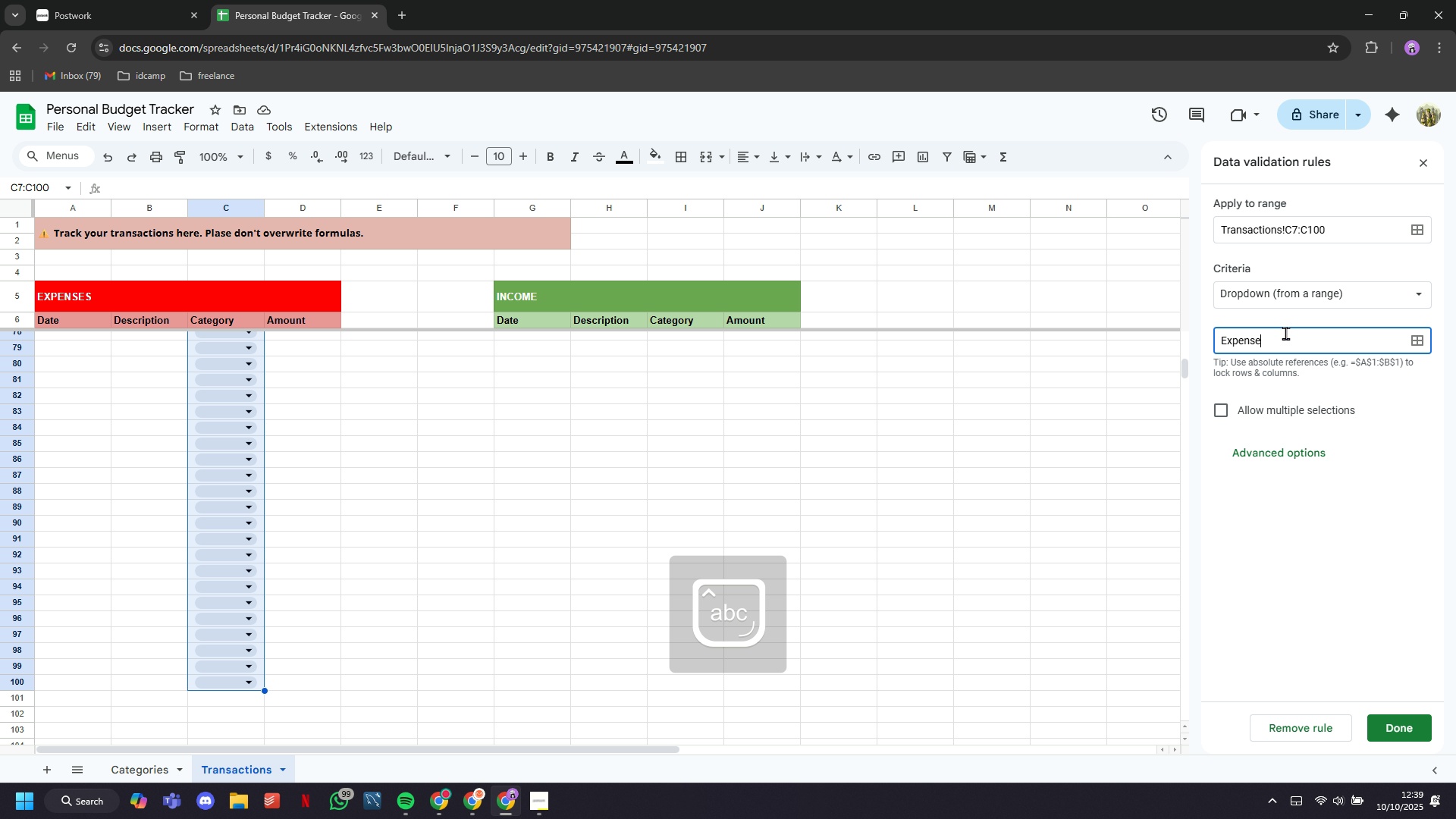 
key(Enter)
 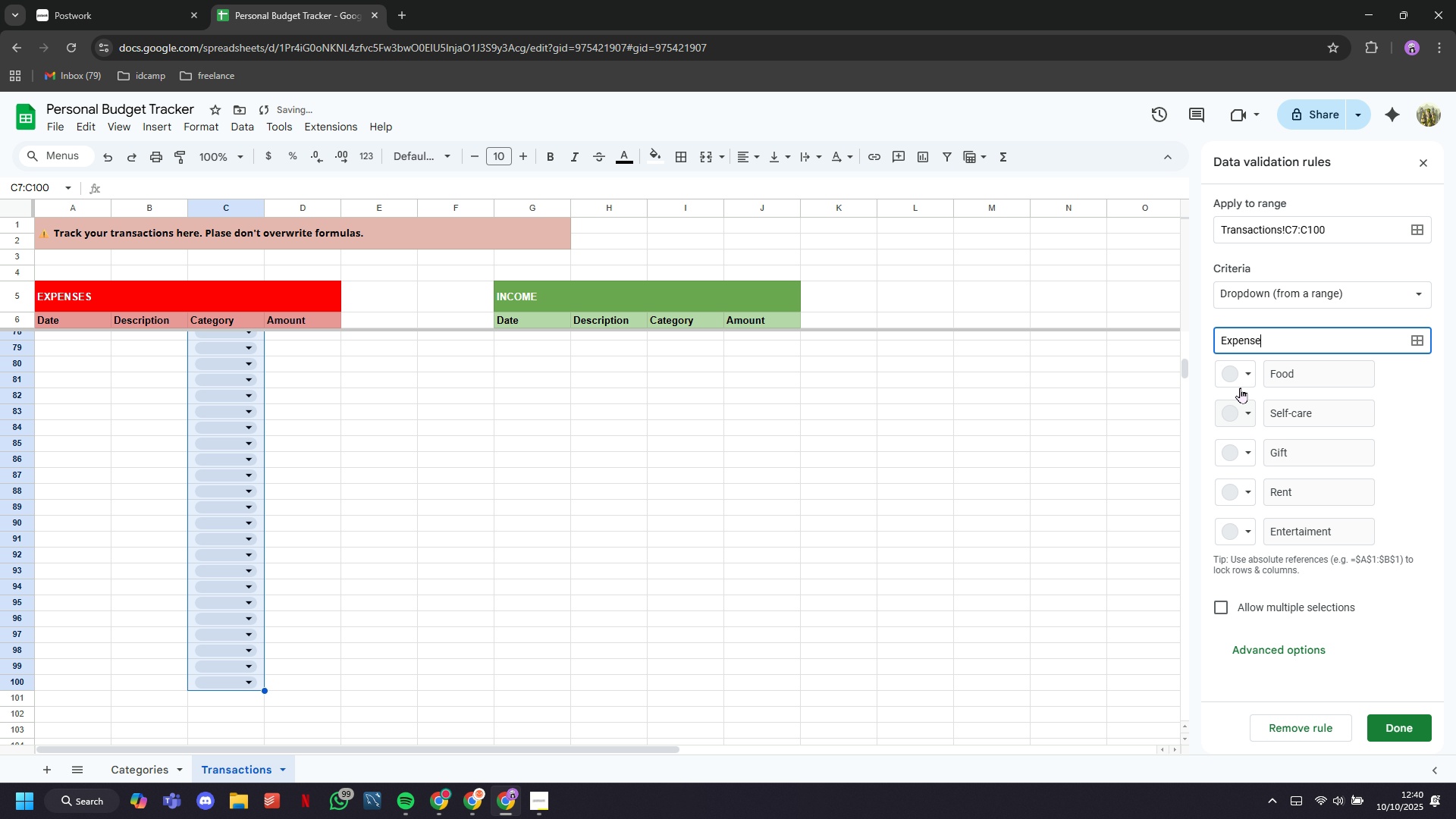 
left_click([1240, 387])
 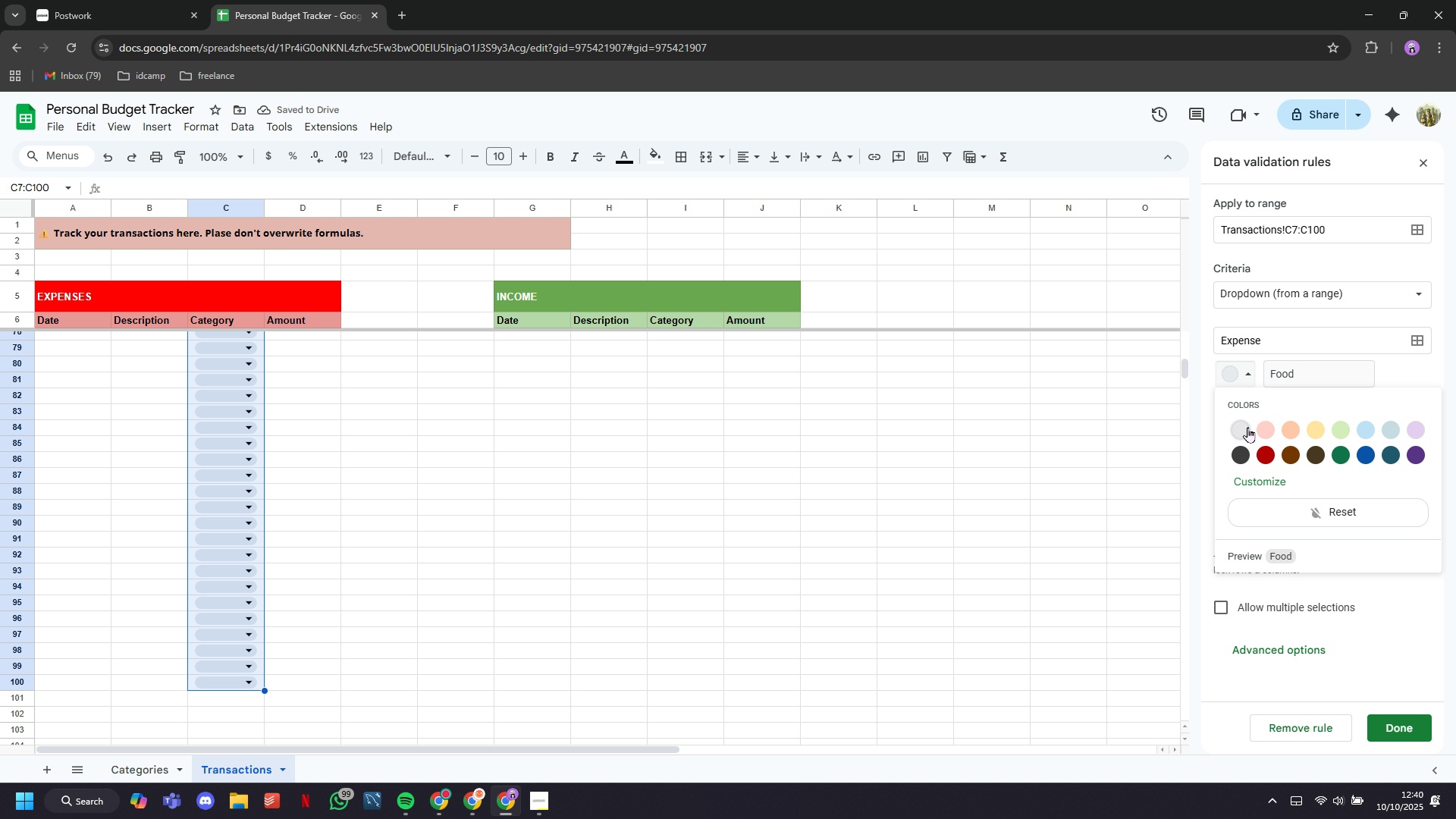 
left_click([1247, 427])
 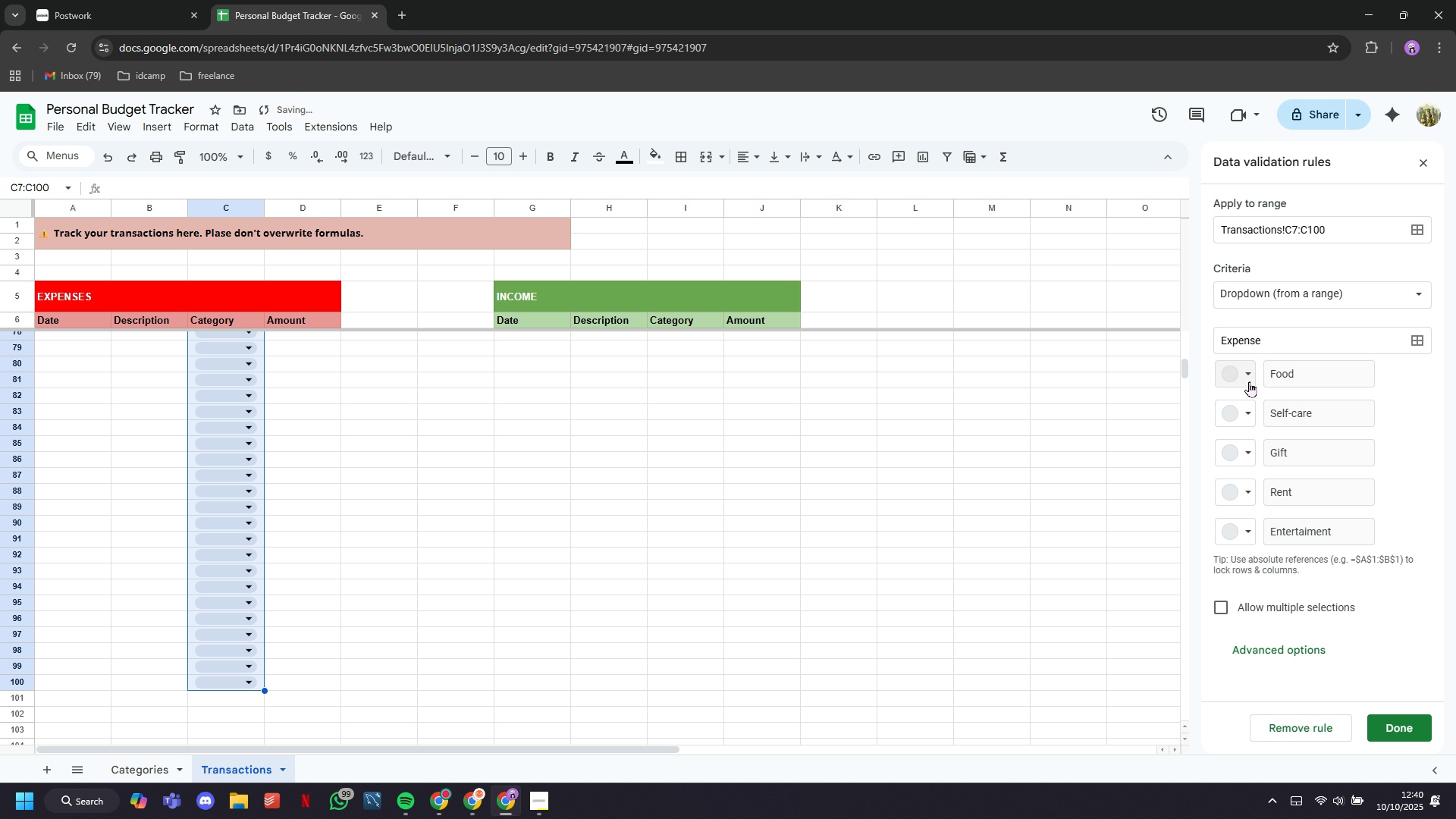 
left_click([1249, 381])
 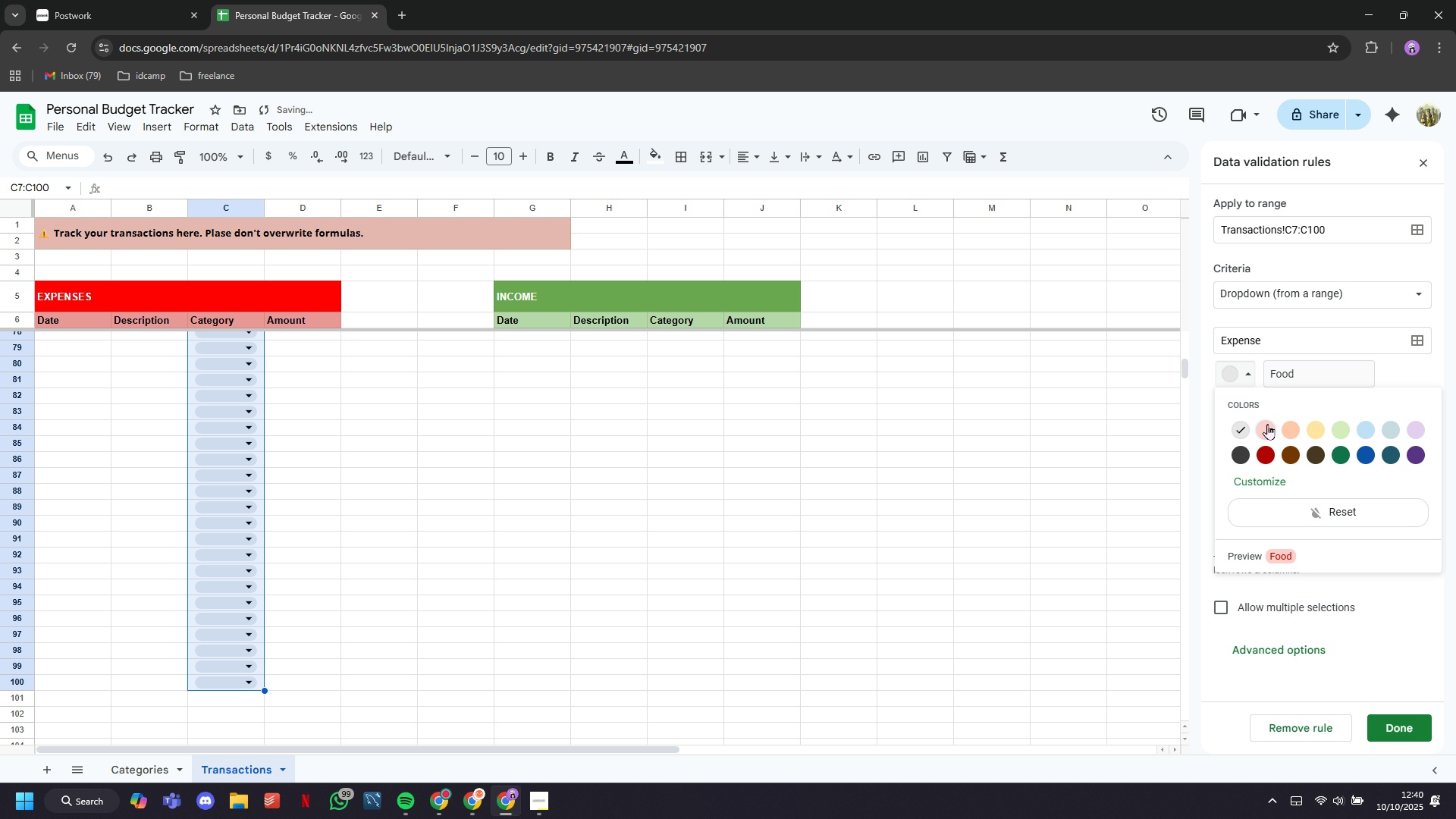 
left_click([1267, 424])
 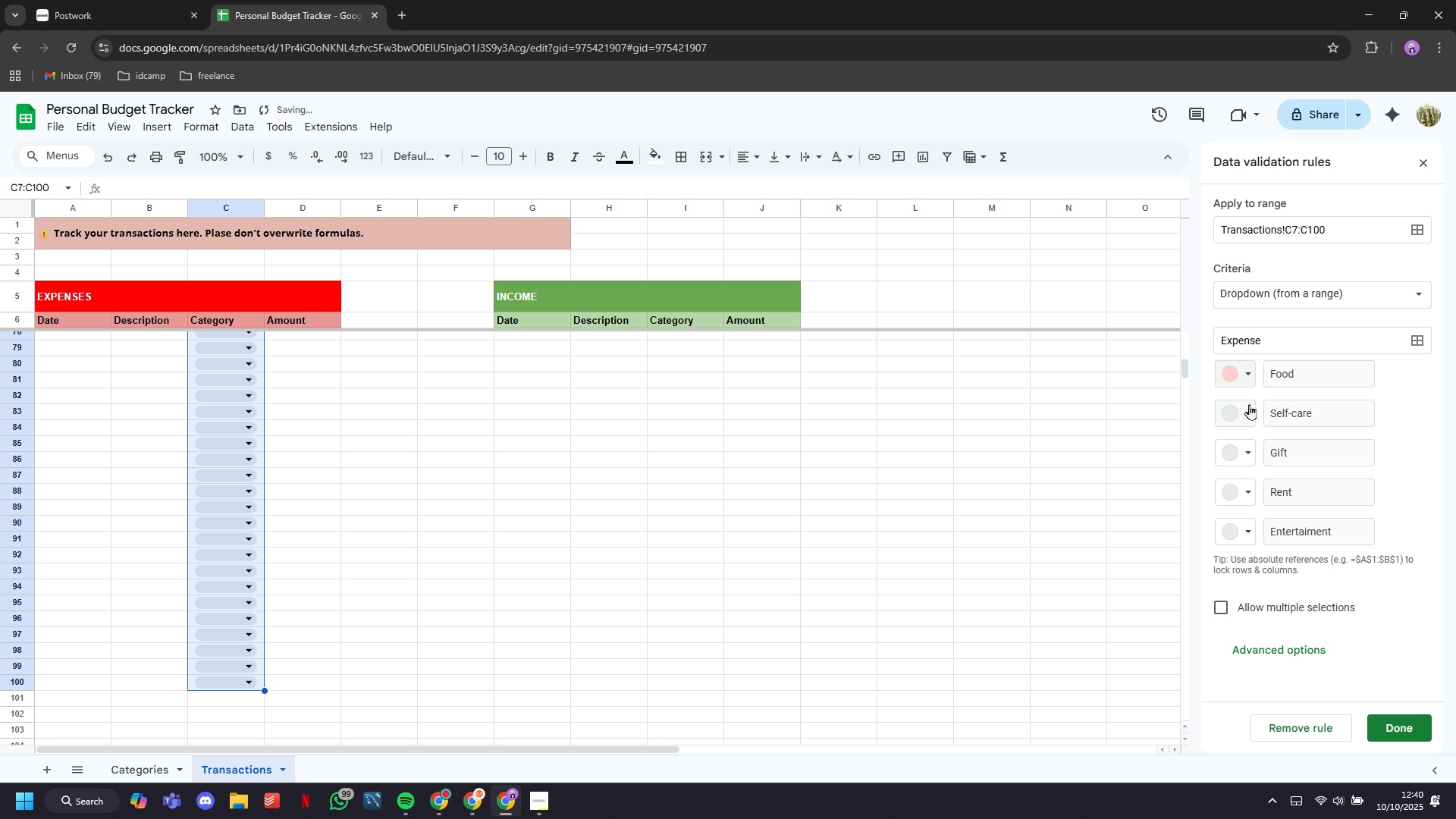 
left_click([1249, 404])
 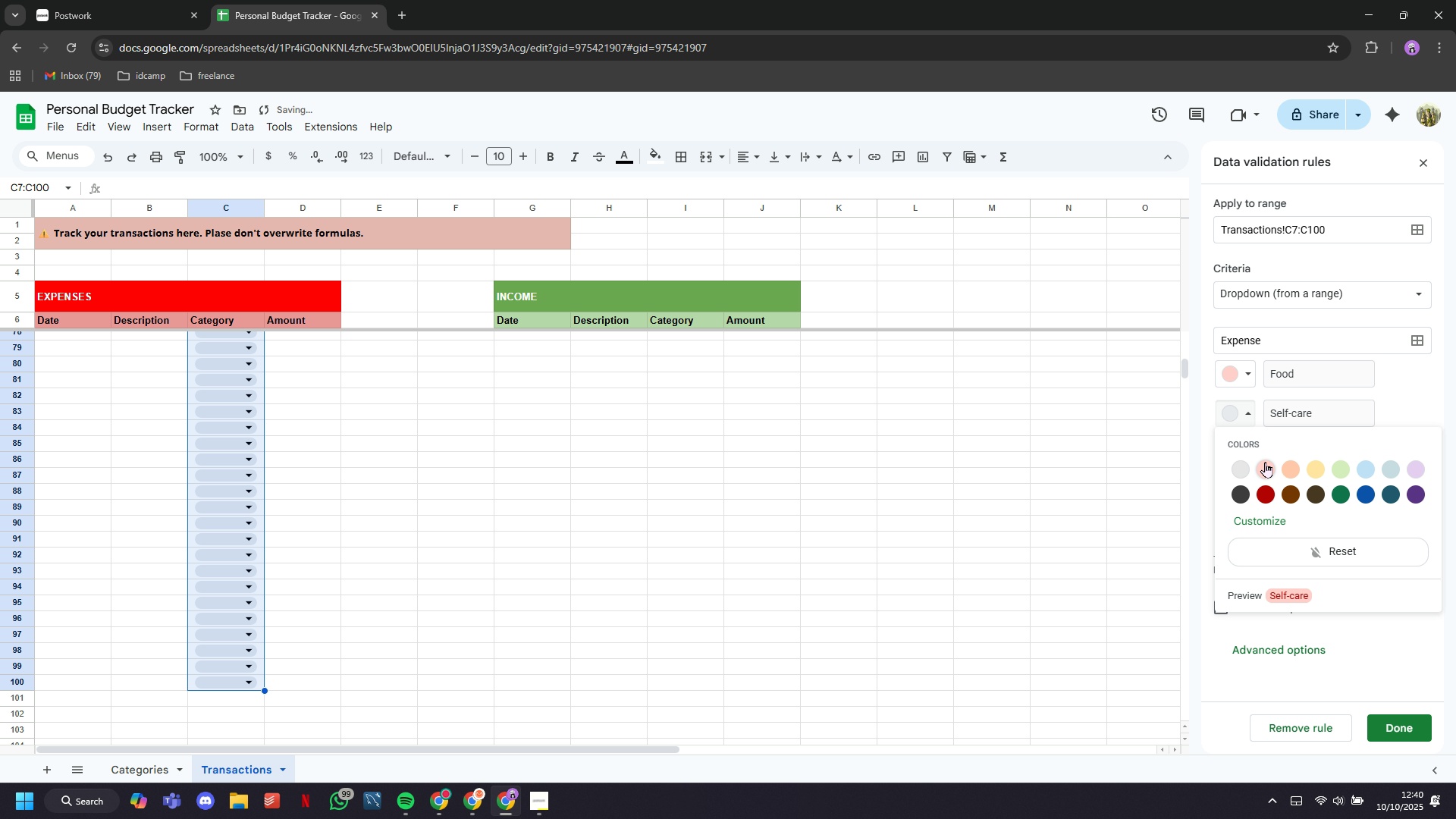 
left_click([1265, 462])
 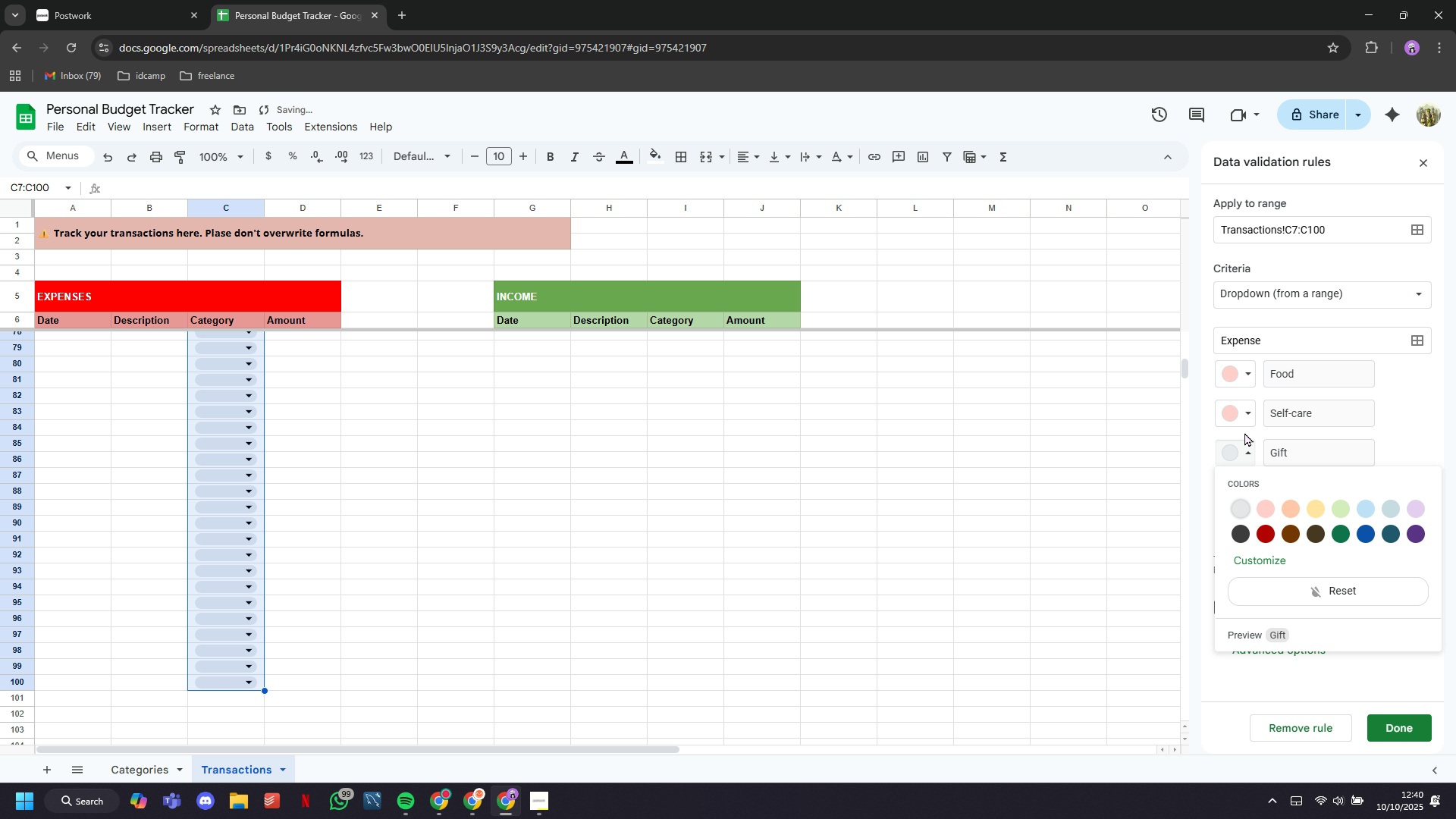 
left_click([1241, 422])
 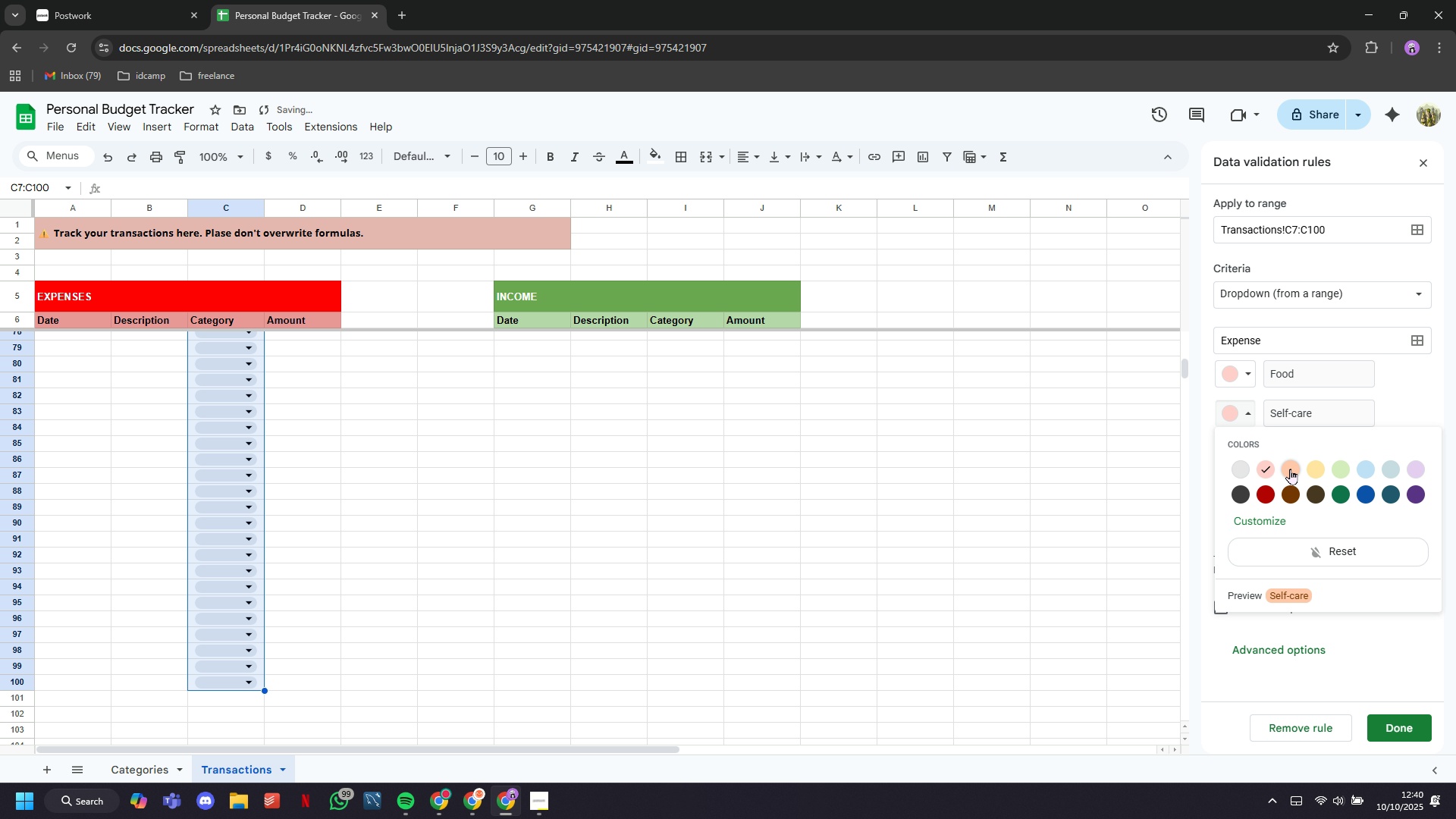 
left_click([1290, 470])
 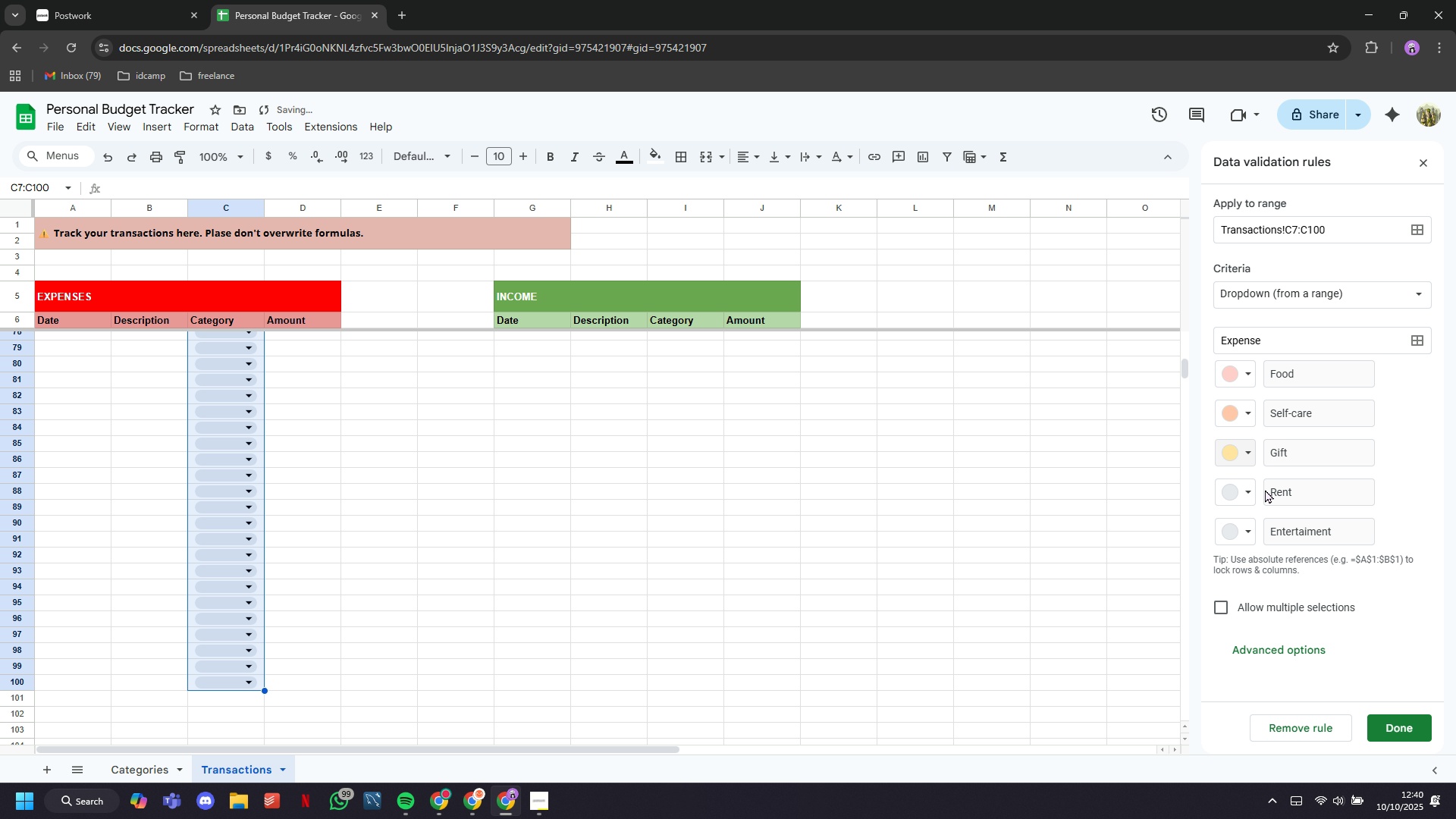 
left_click([1251, 484])
 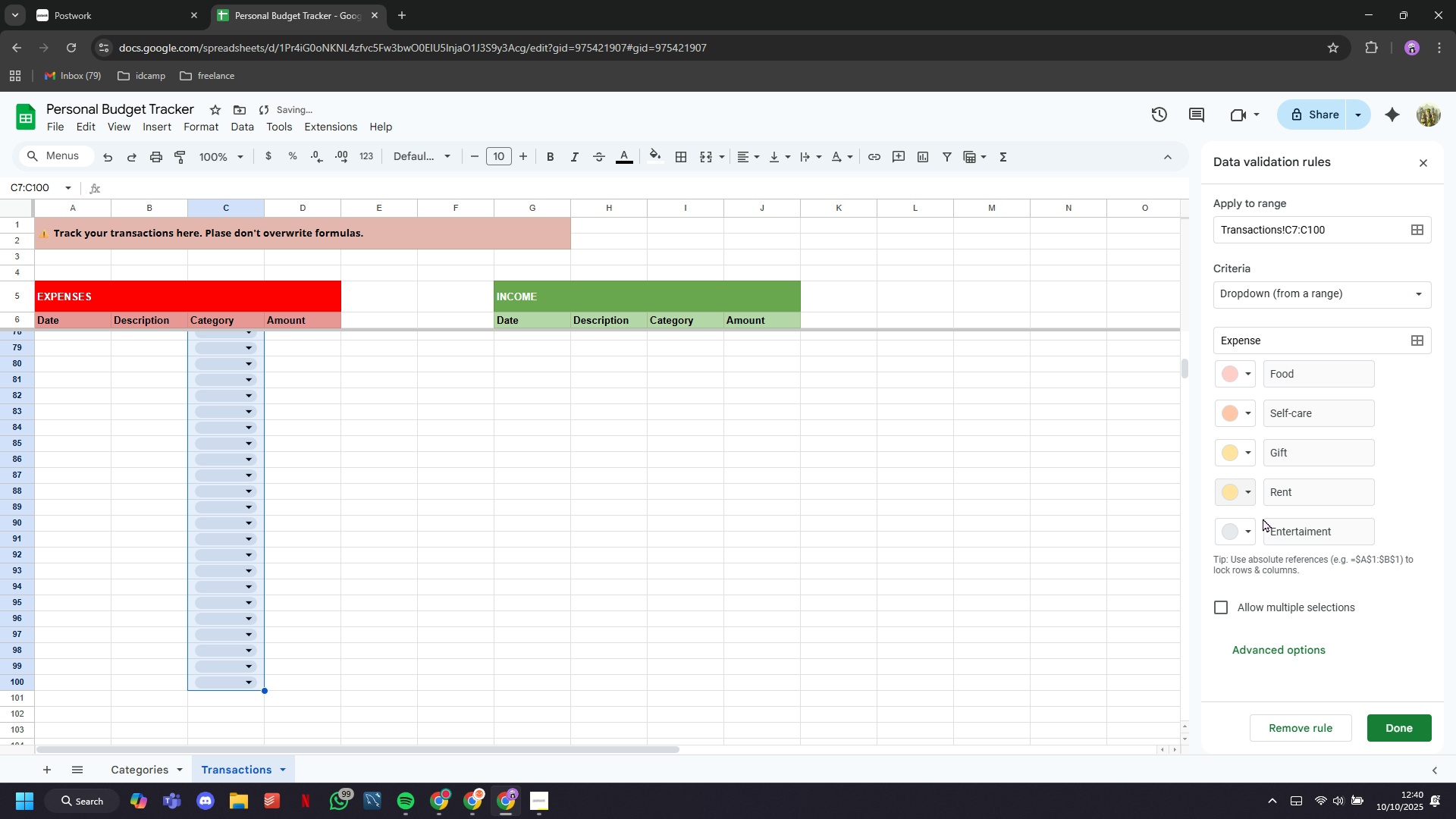 
left_click([1251, 529])
 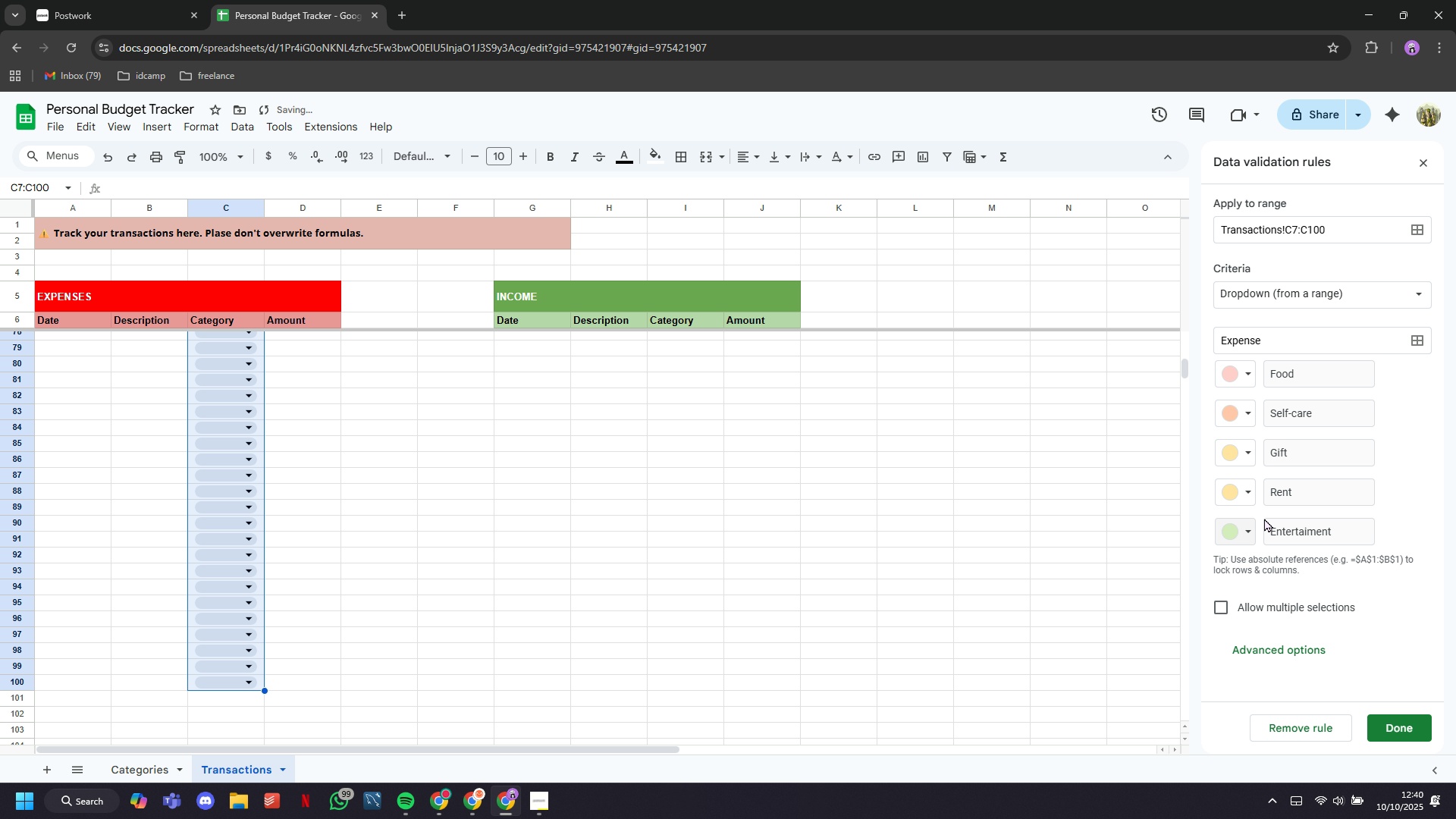 
left_click([1245, 493])
 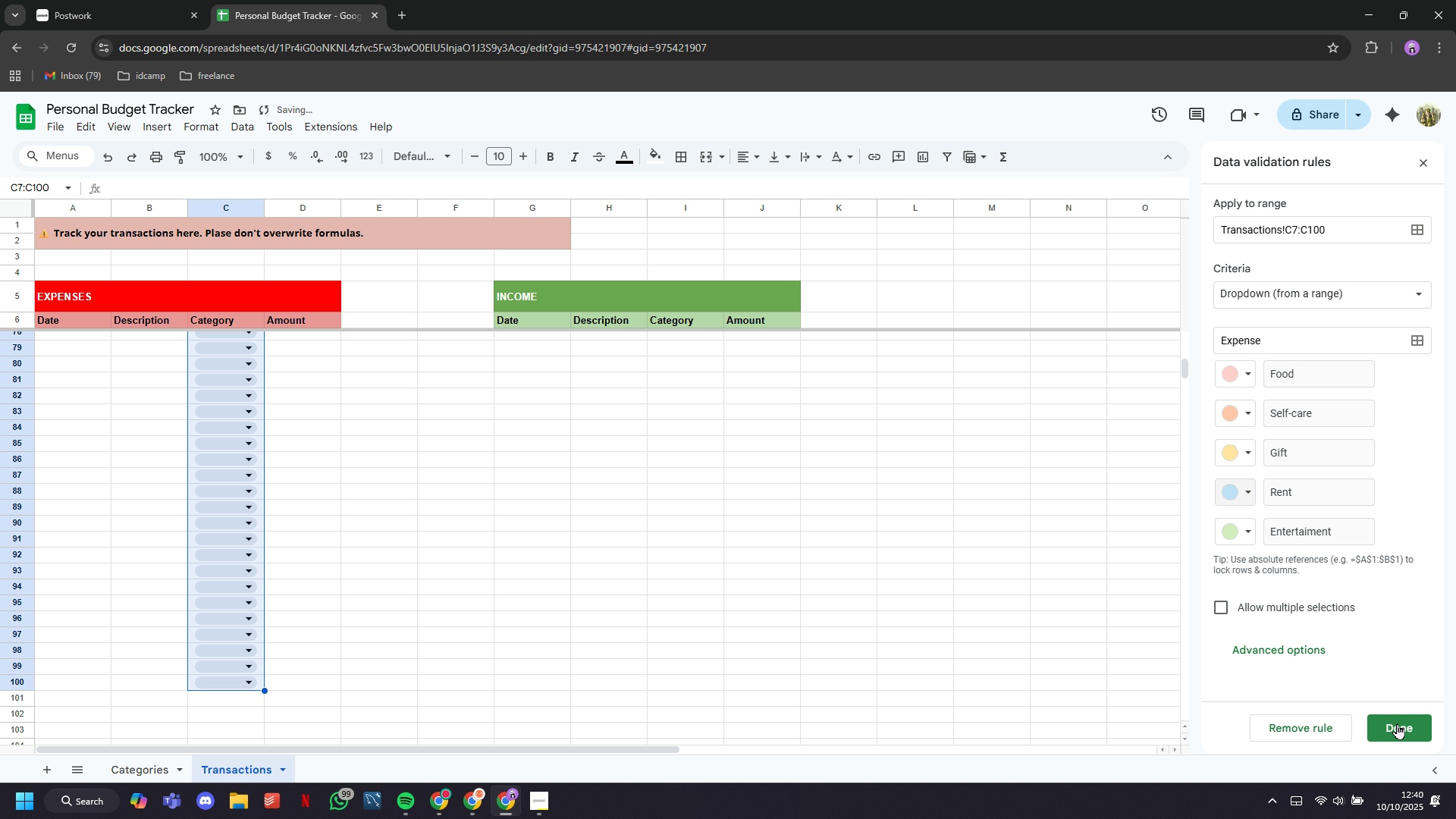 
left_click([1398, 727])
 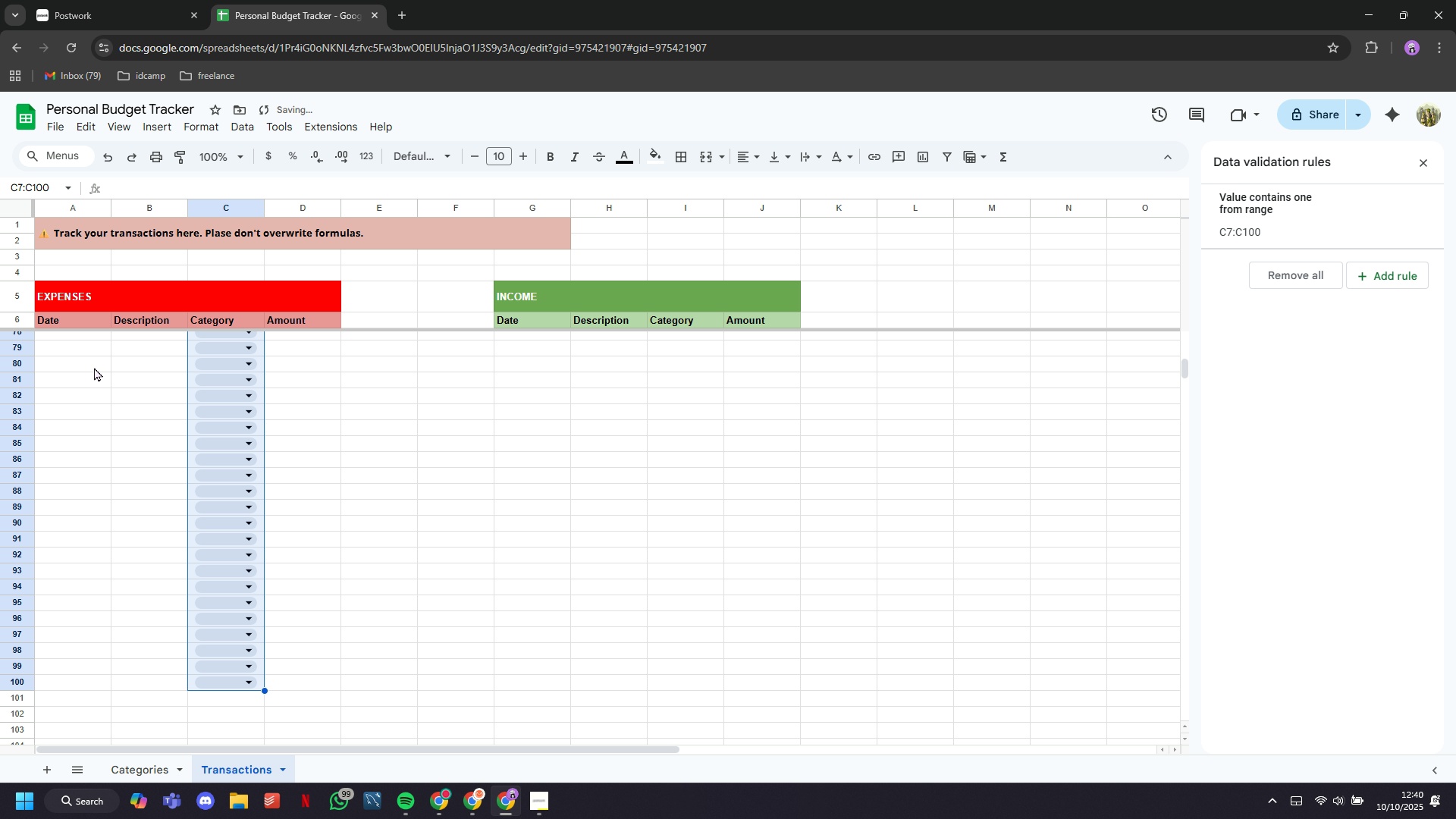 
scroll: coordinate [289, 519], scroll_direction: up, amount: 38.0
 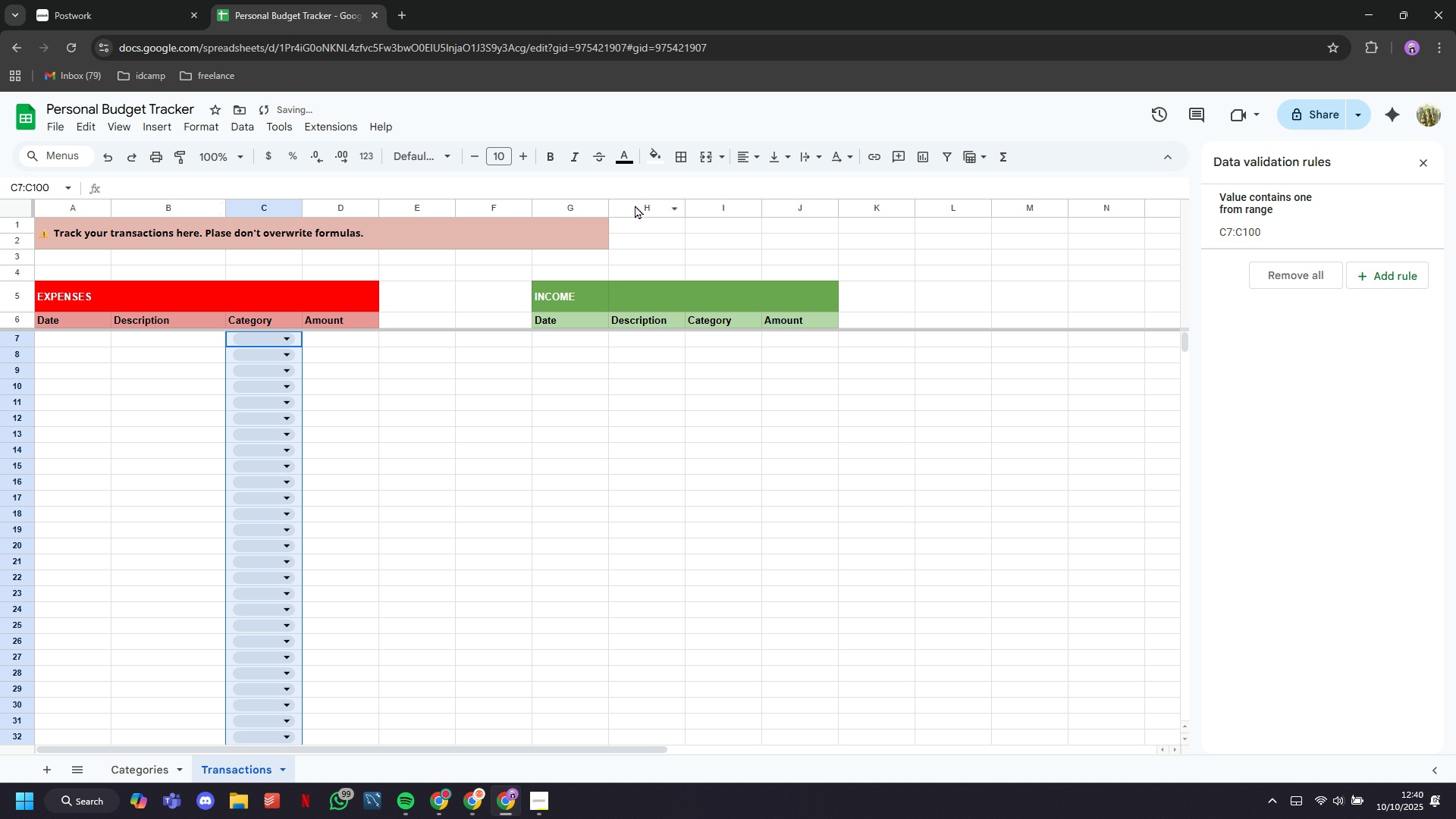 
wait(10.09)
 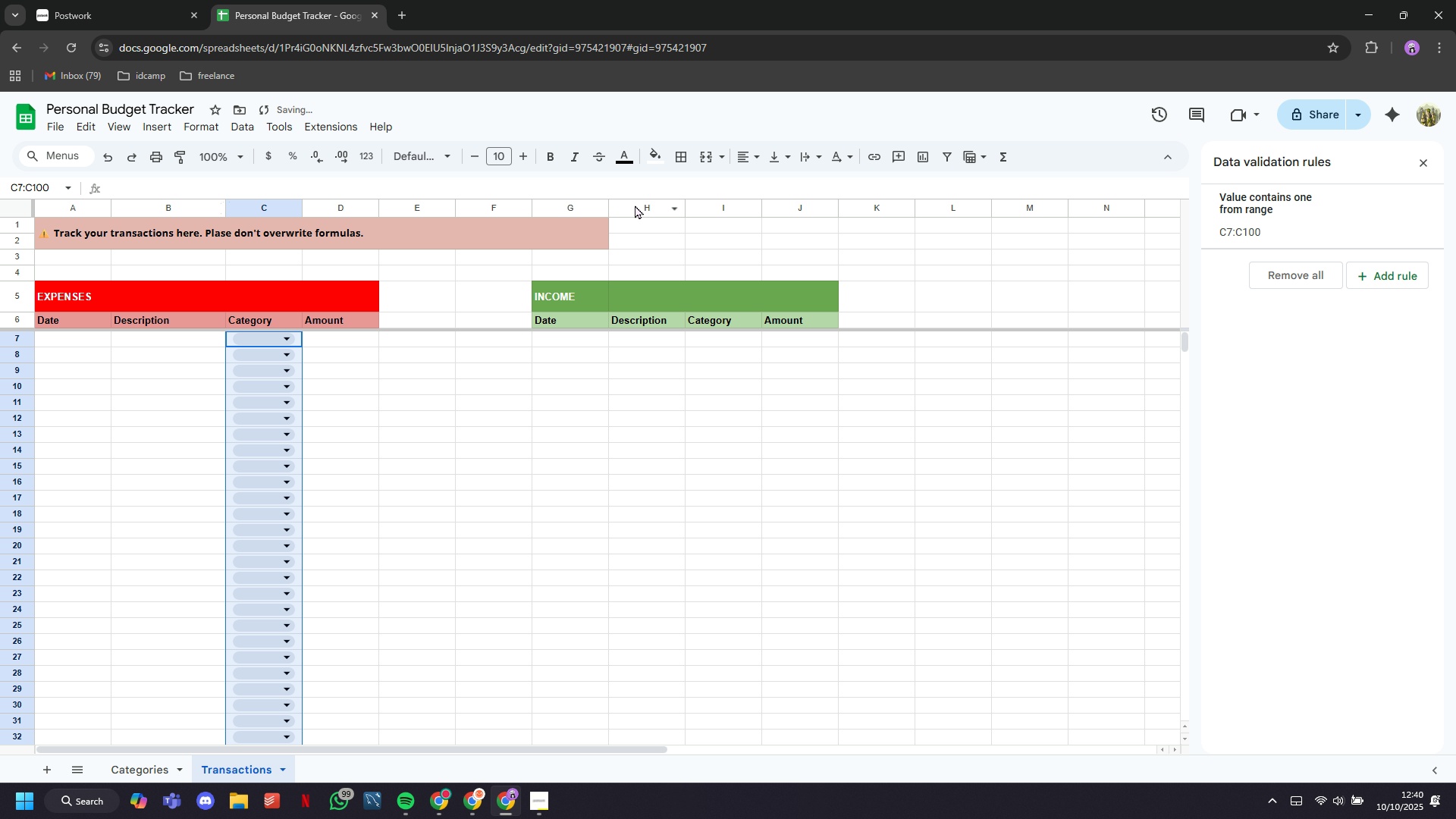 
left_click([701, 158])
 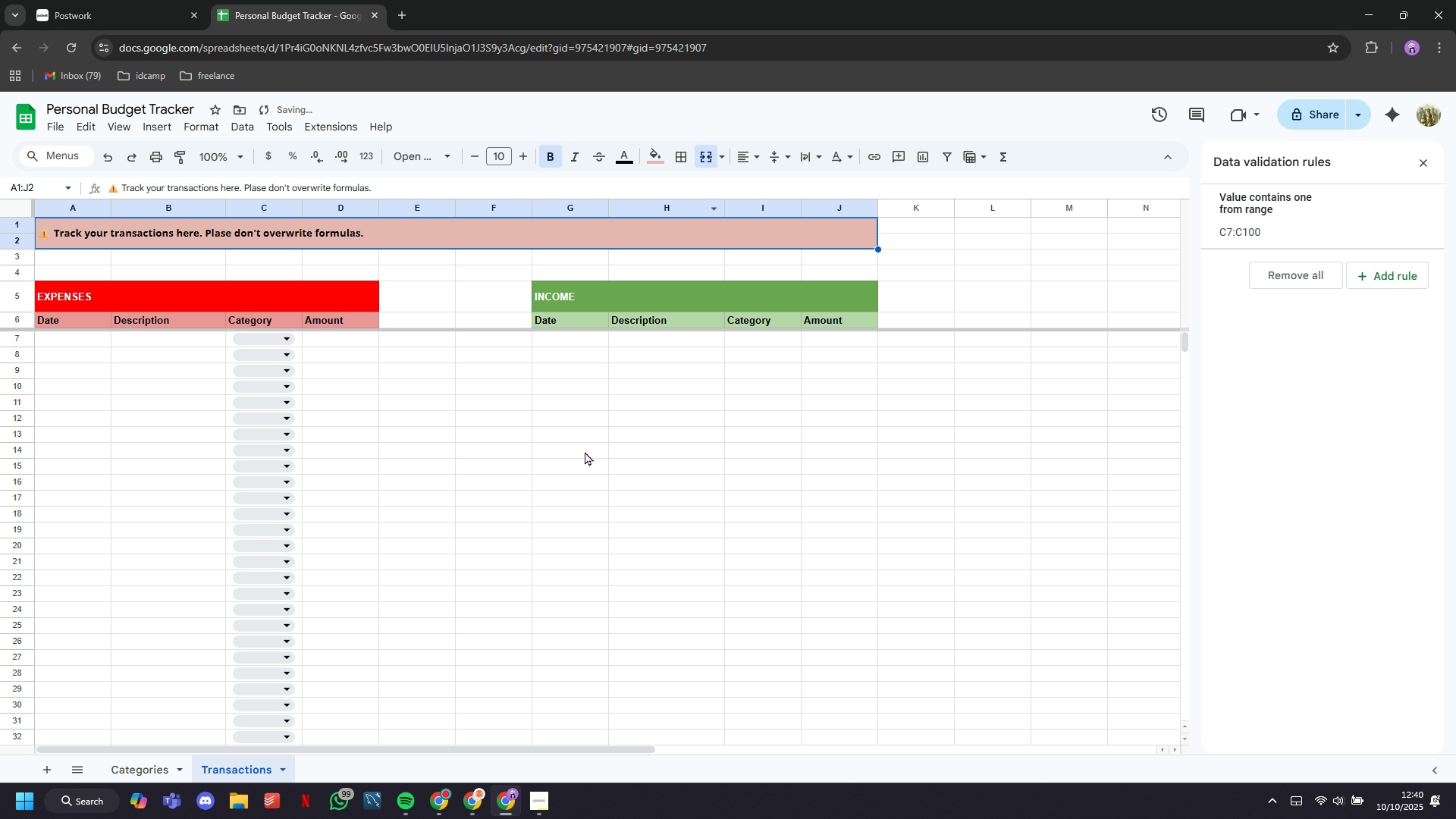 
left_click([583, 453])
 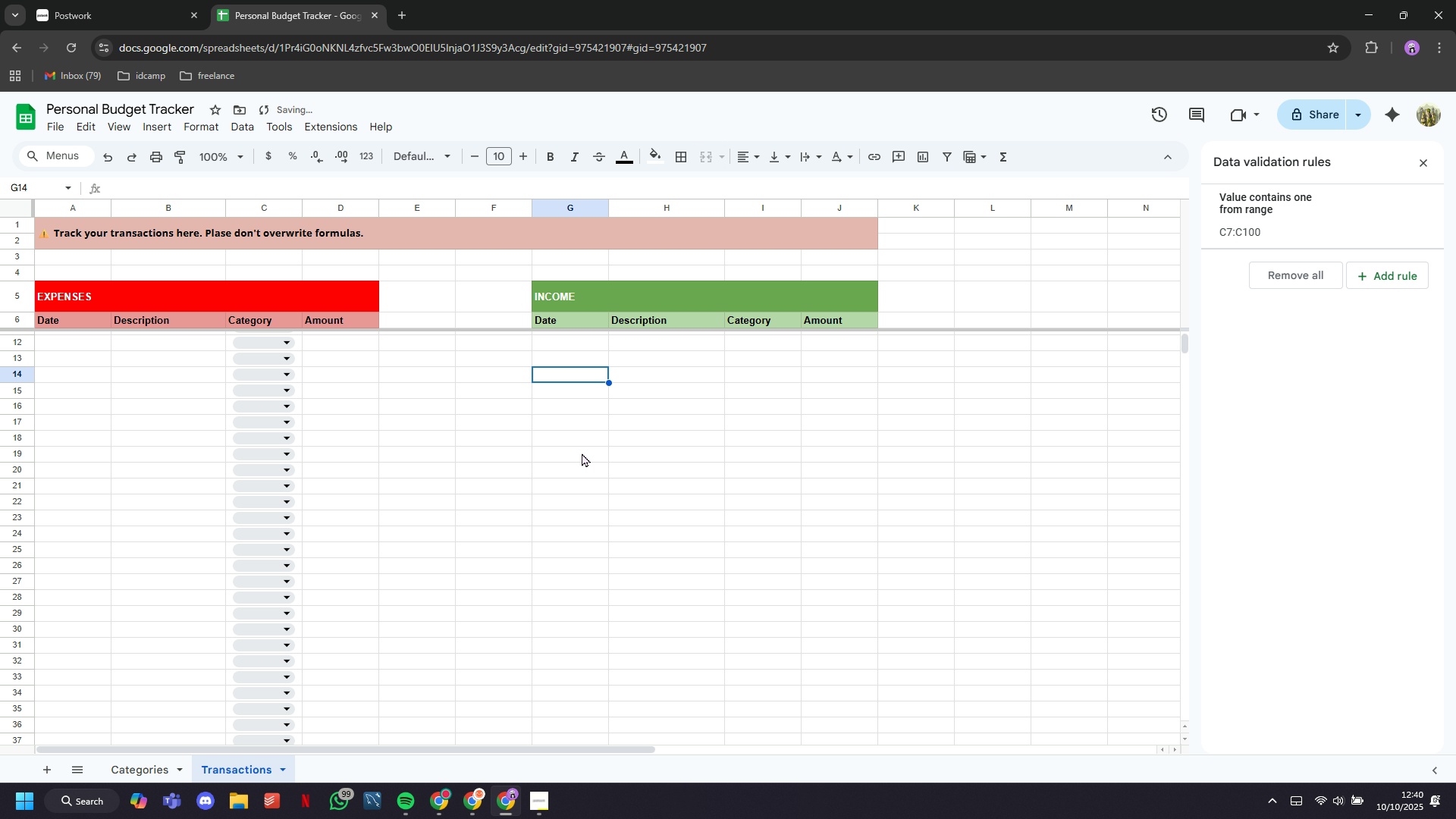 
scroll: coordinate [755, 406], scroll_direction: up, amount: 23.0
 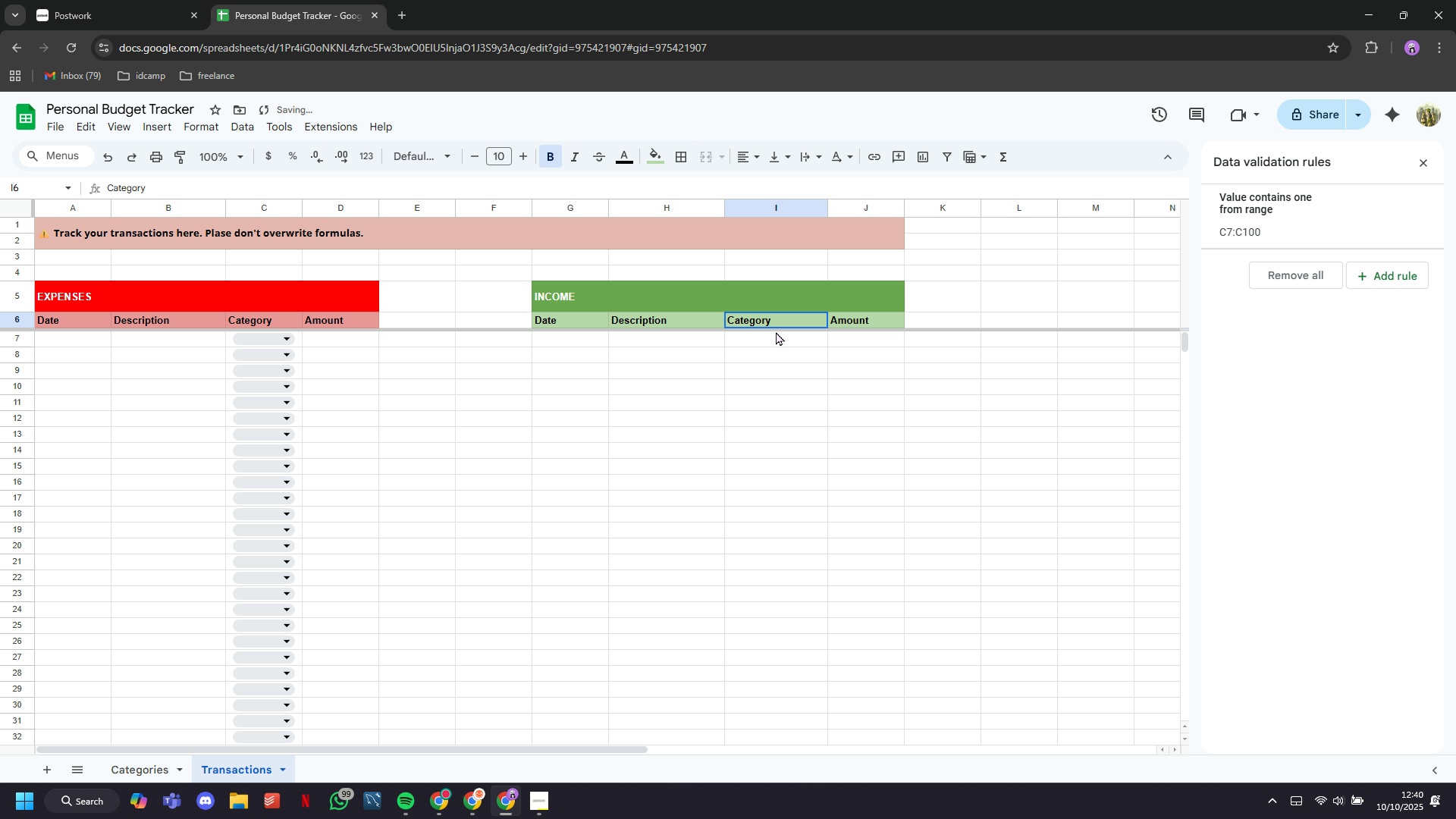 
left_click([776, 331])
 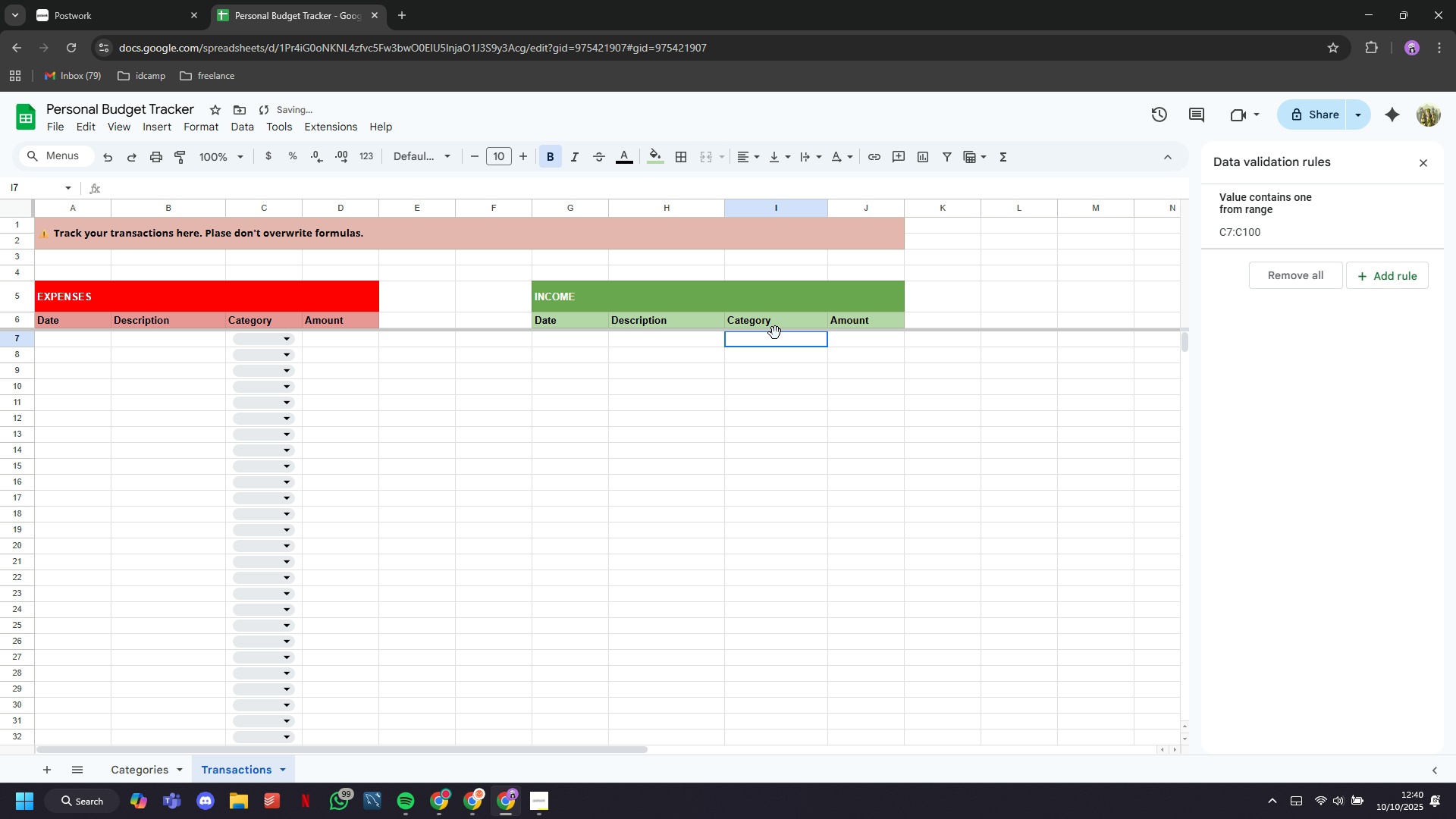 
left_click([775, 333])
 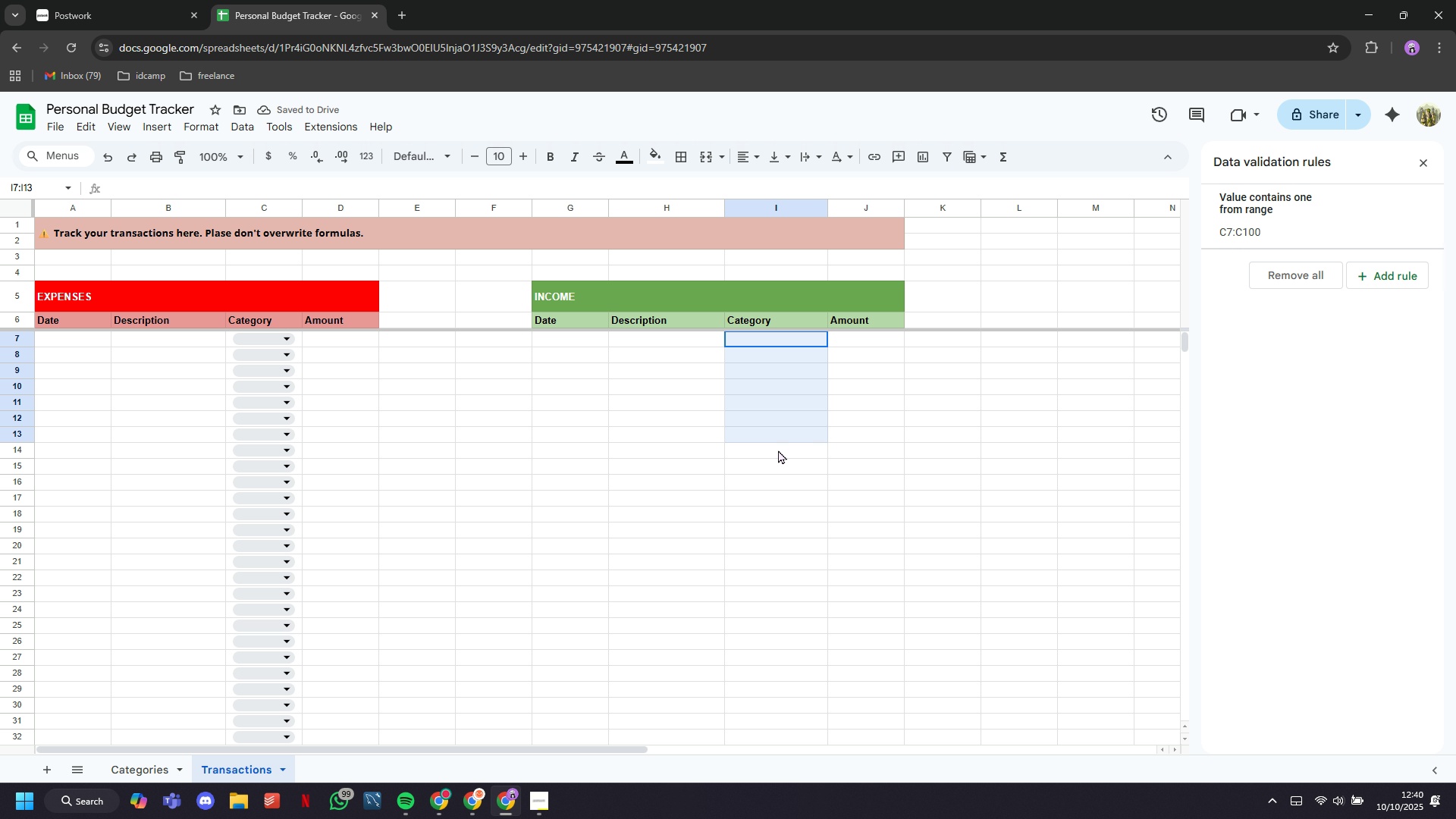 
scroll: coordinate [774, 494], scroll_direction: down, amount: 19.0
 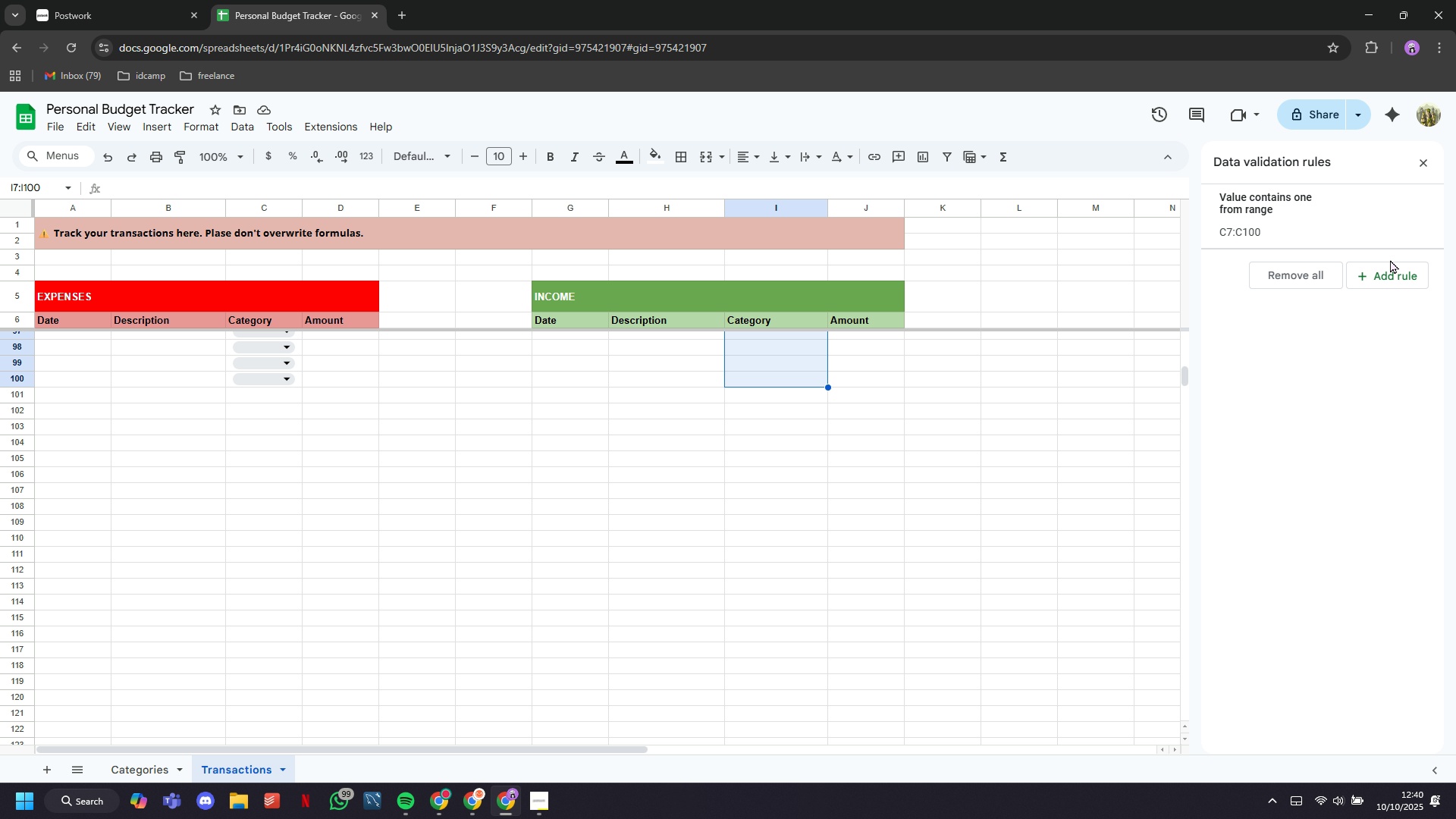 
left_click([1382, 268])
 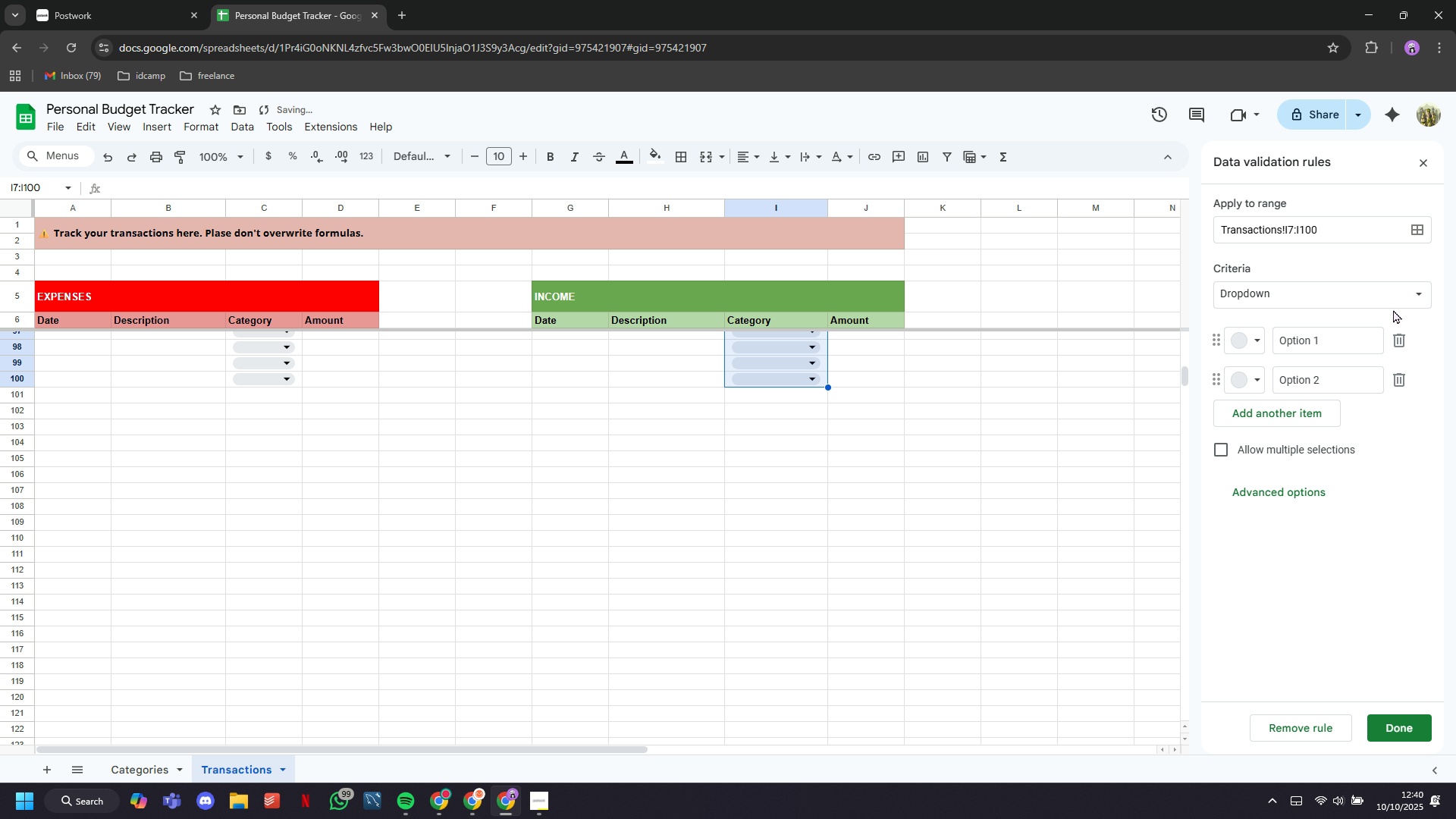 
double_click([1392, 298])
 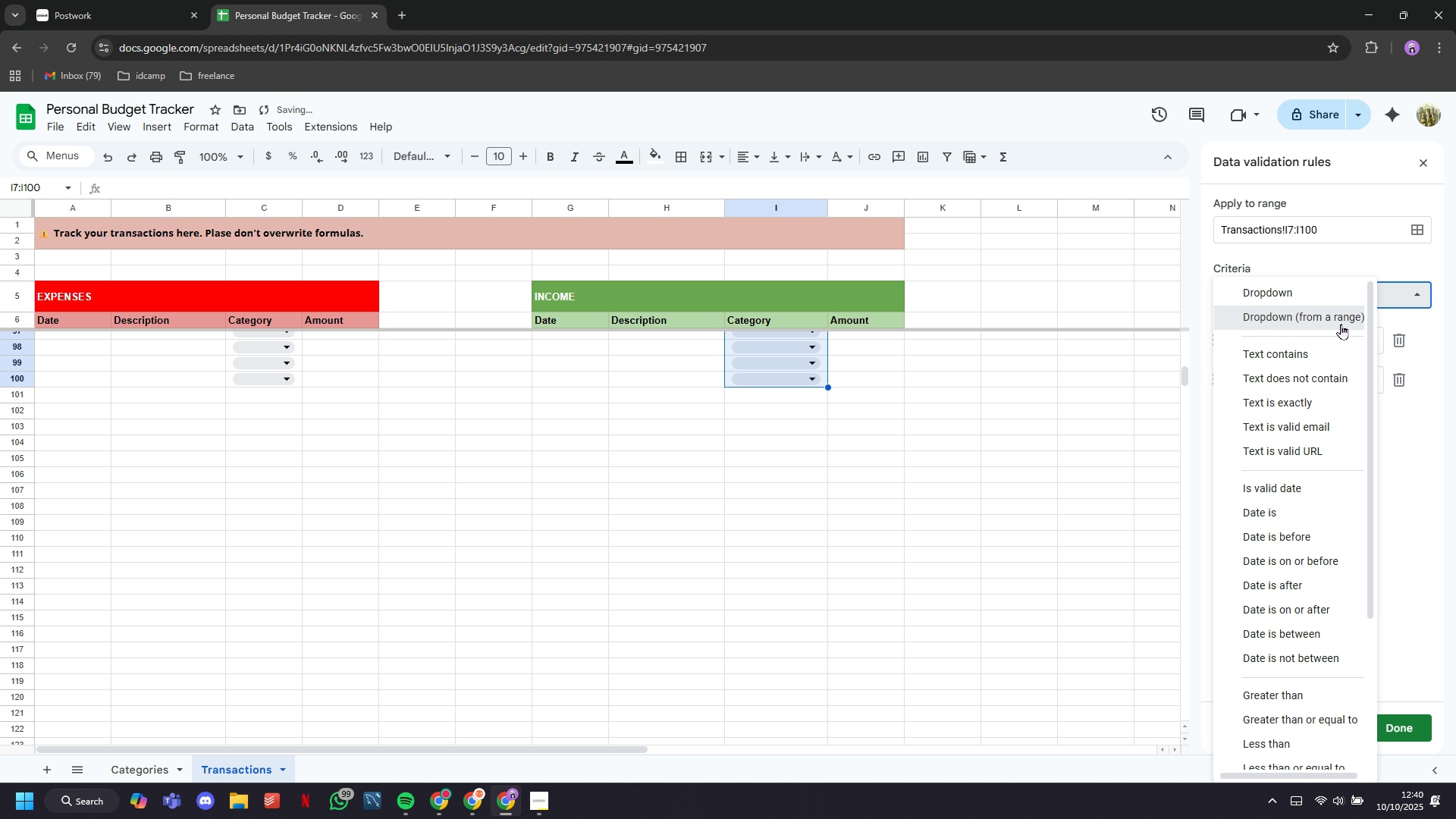 
left_click([1341, 324])
 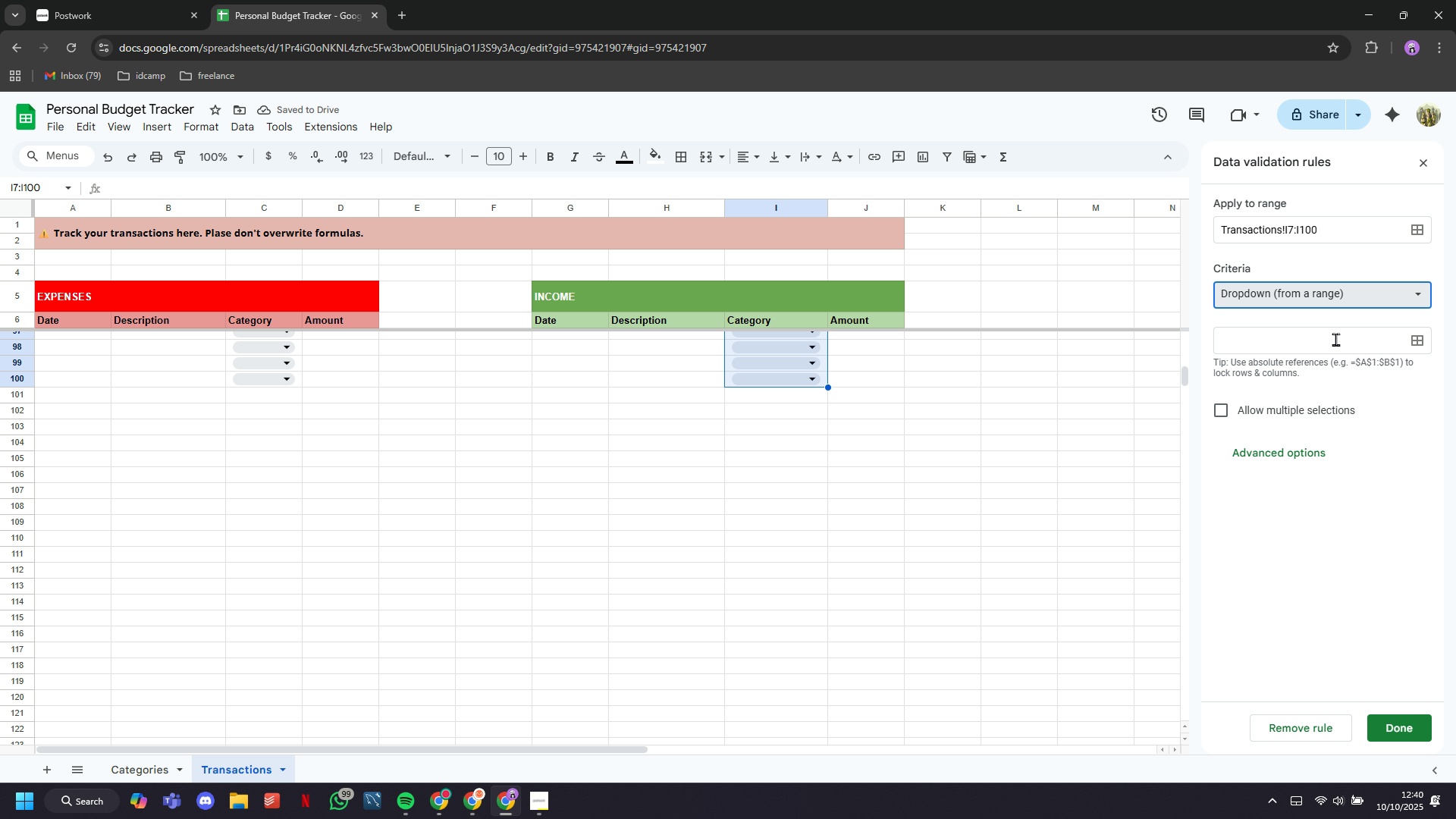 
left_click([1335, 340])
 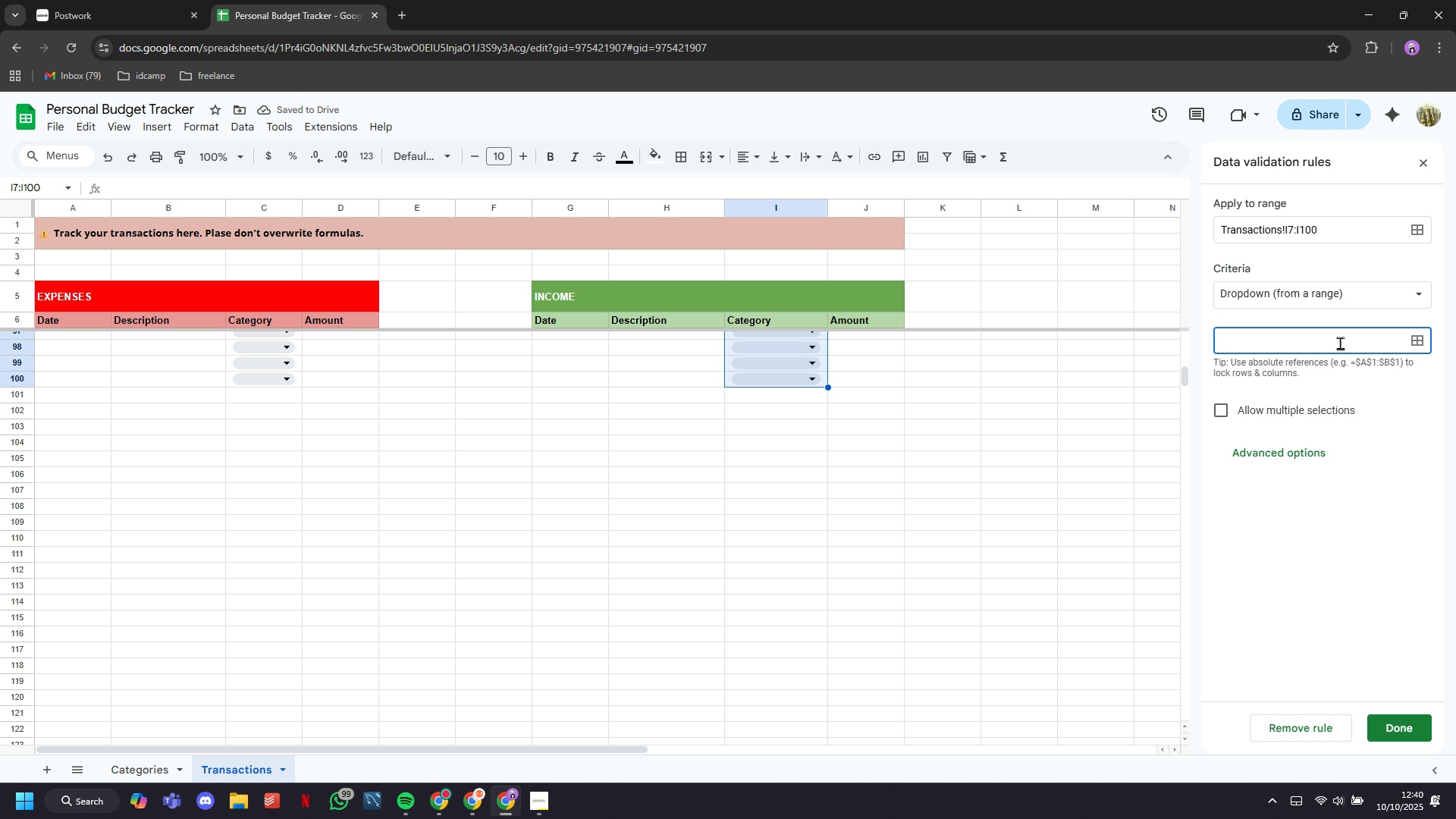 
type(Income)
 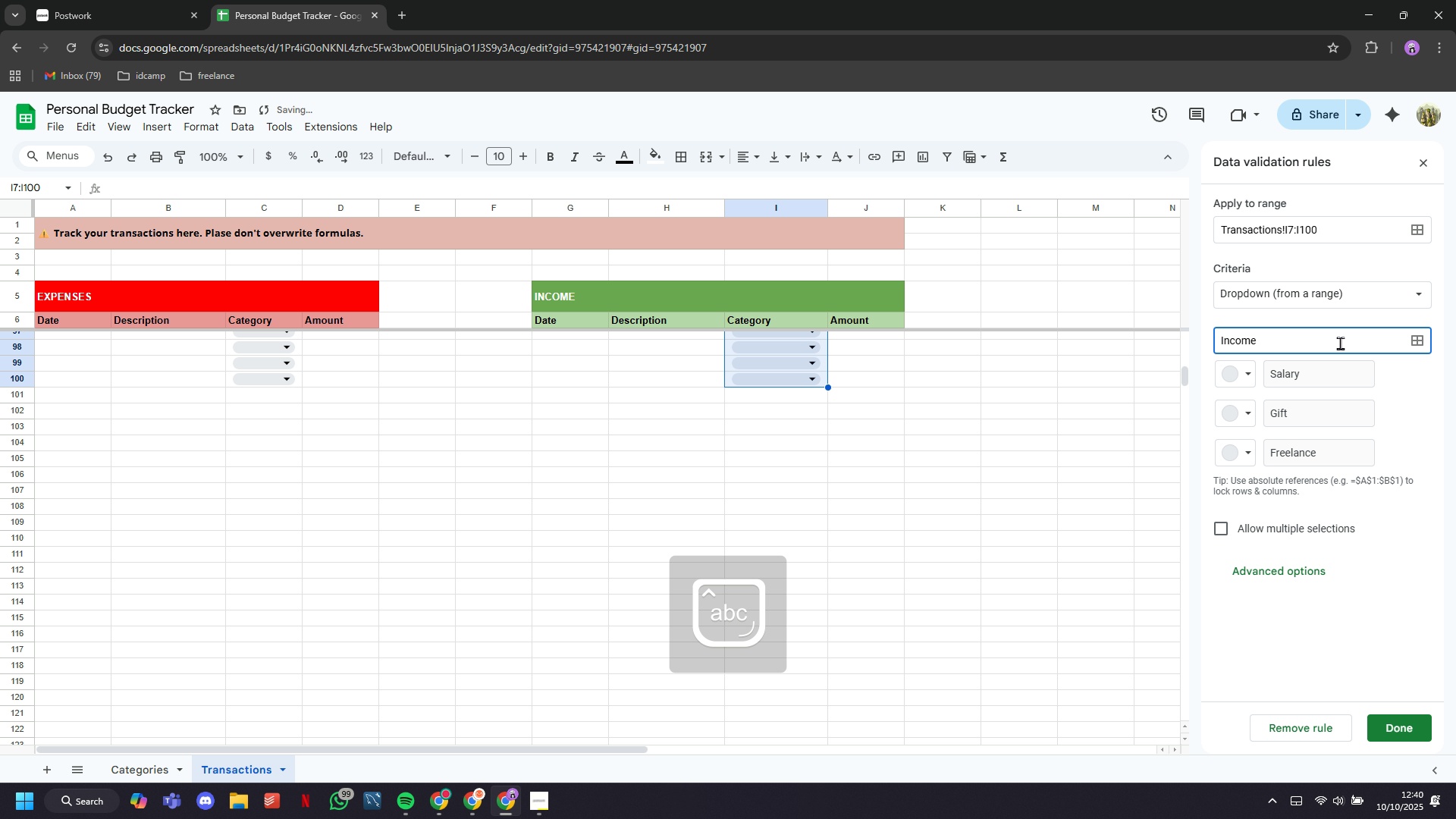 
key(Enter)
 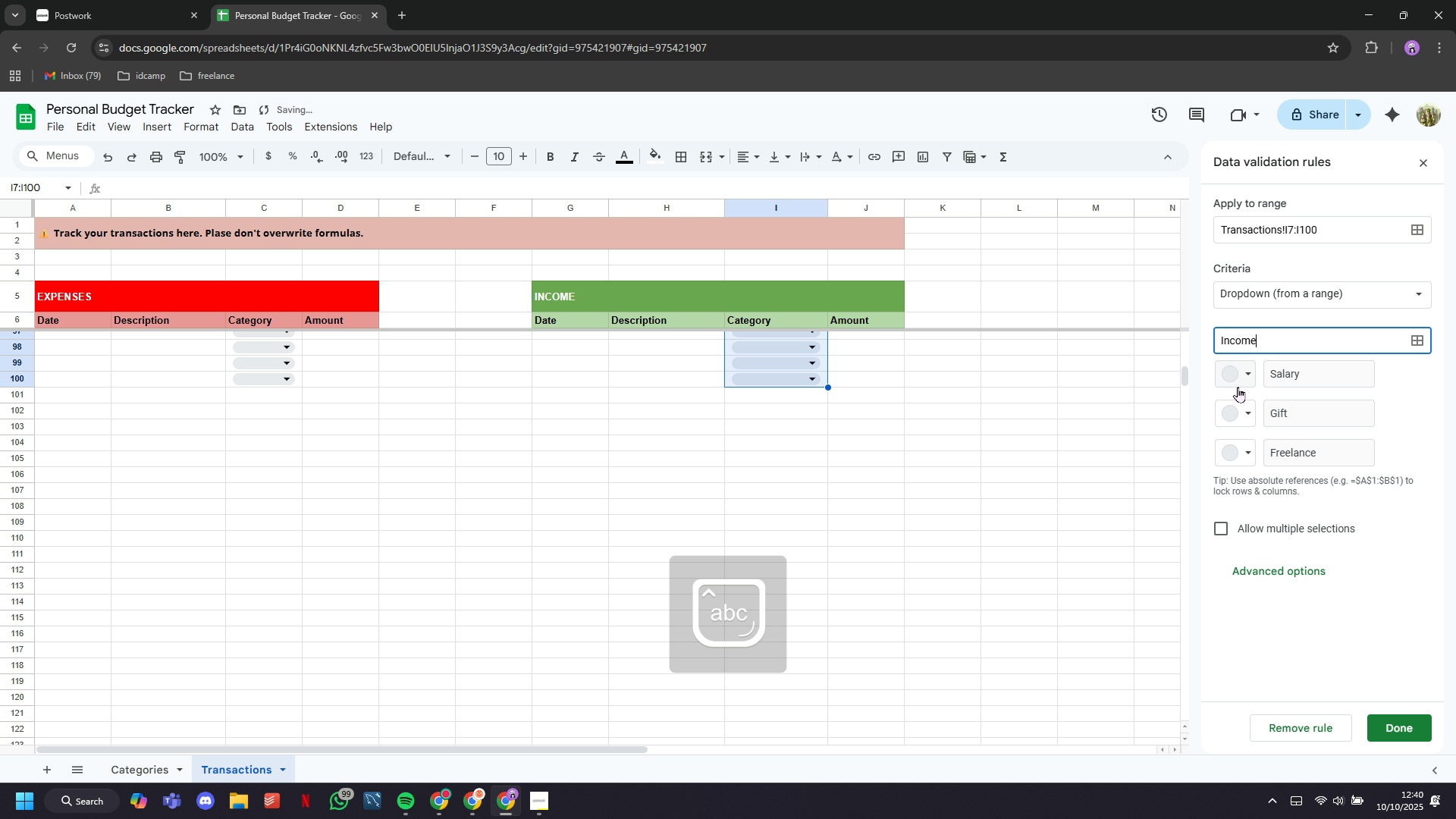 
left_click([1237, 372])
 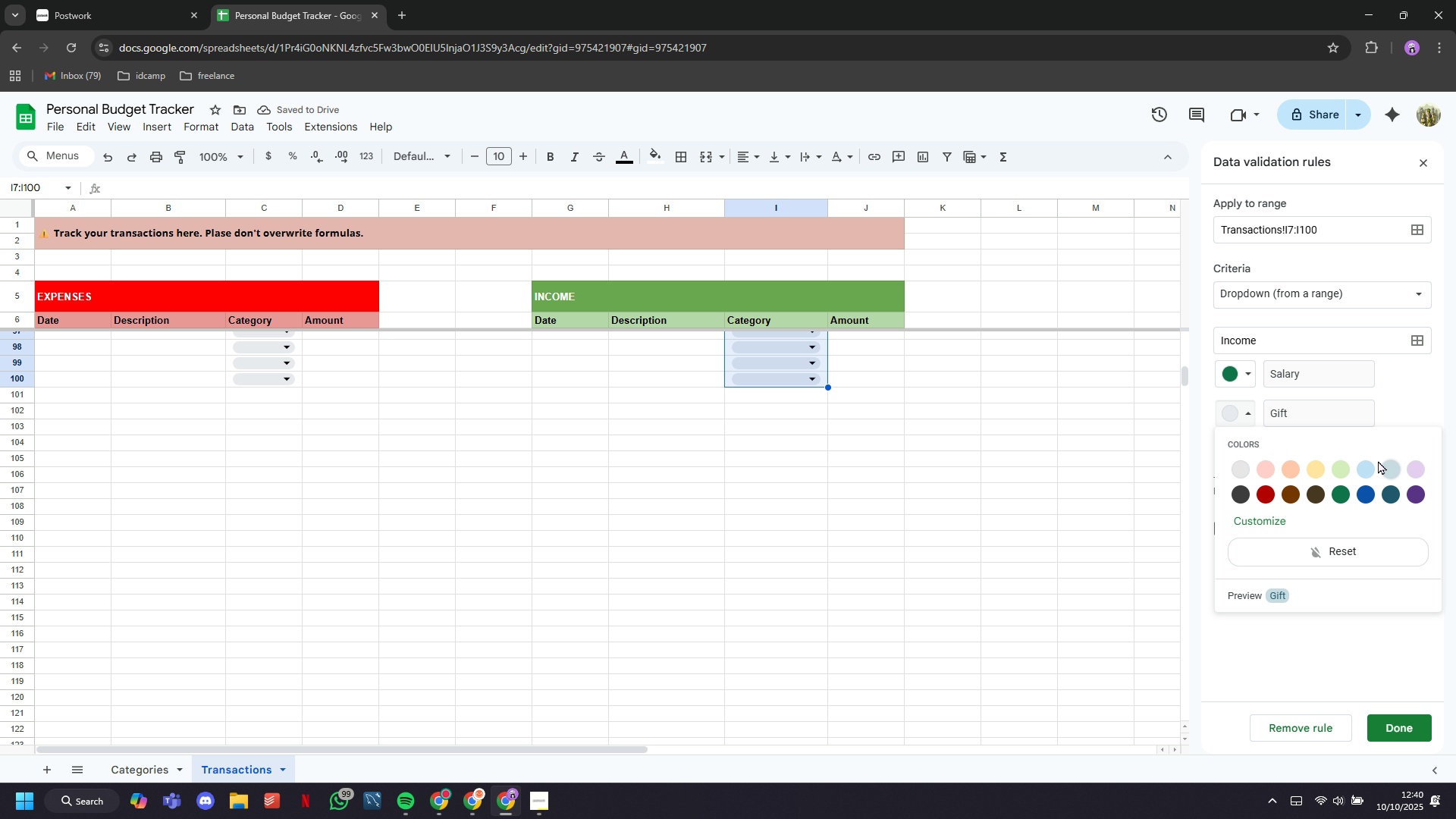 
wait(6.46)
 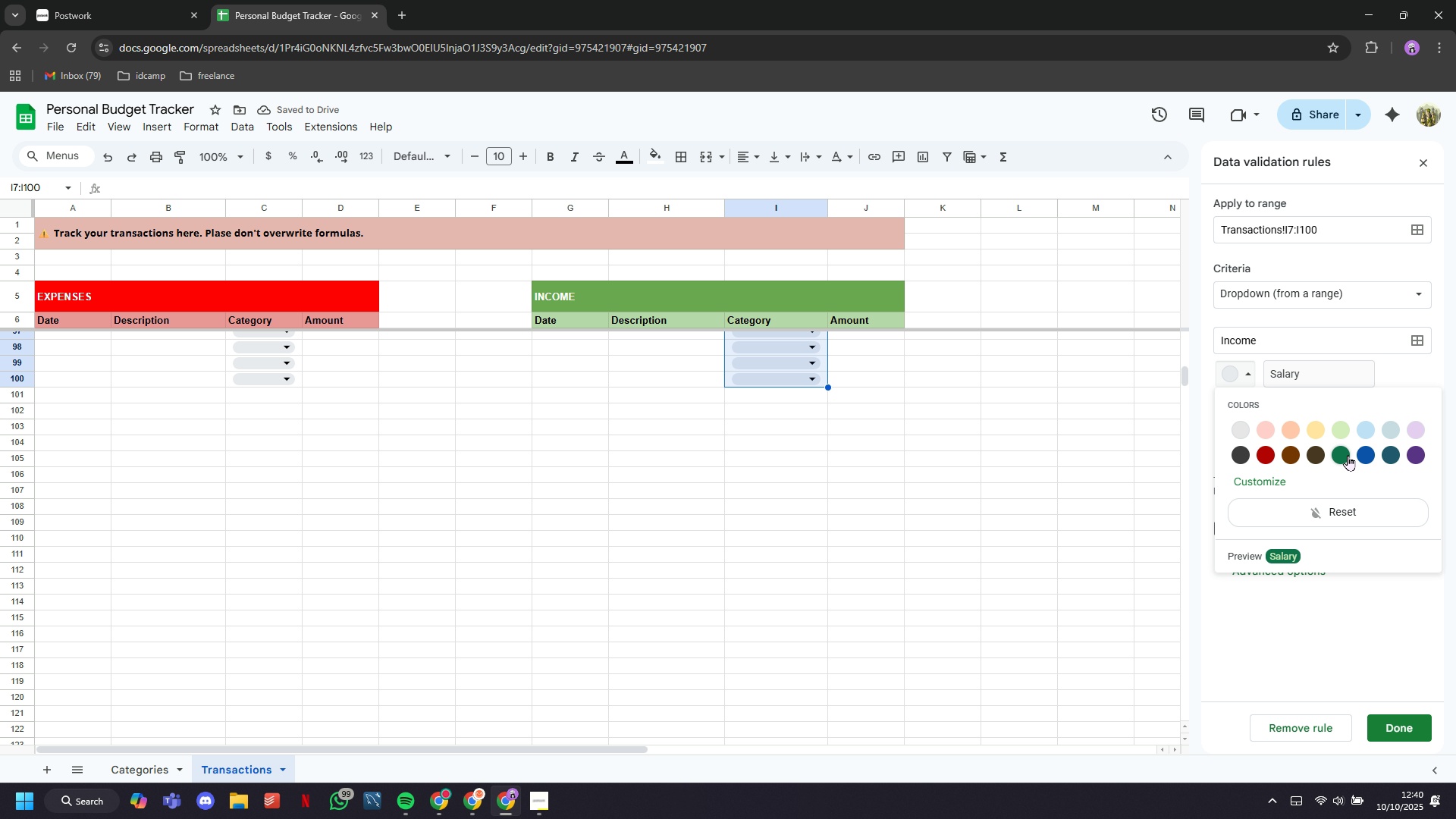 
left_click([1409, 510])
 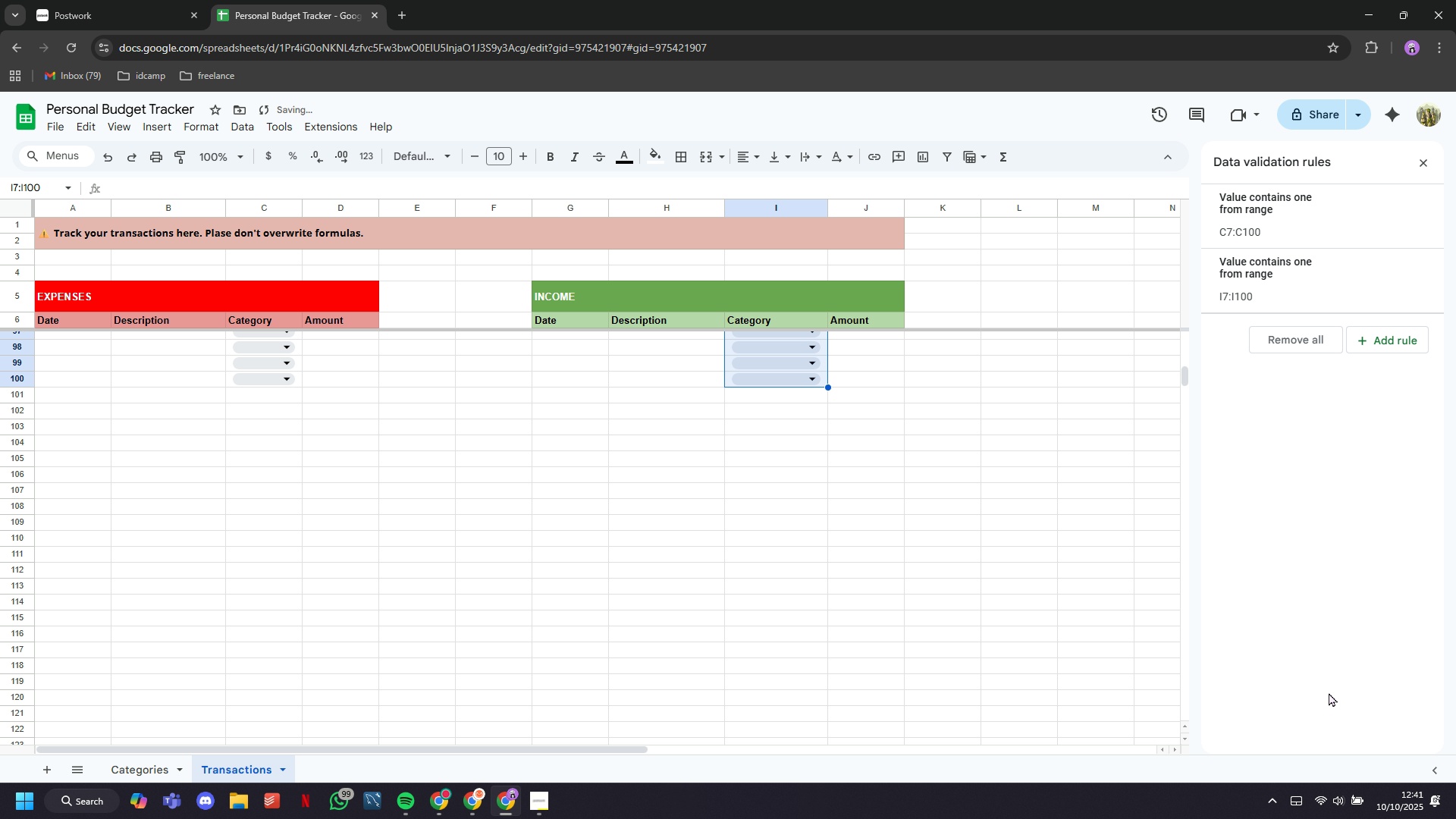 
scroll: coordinate [913, 506], scroll_direction: up, amount: 38.0
 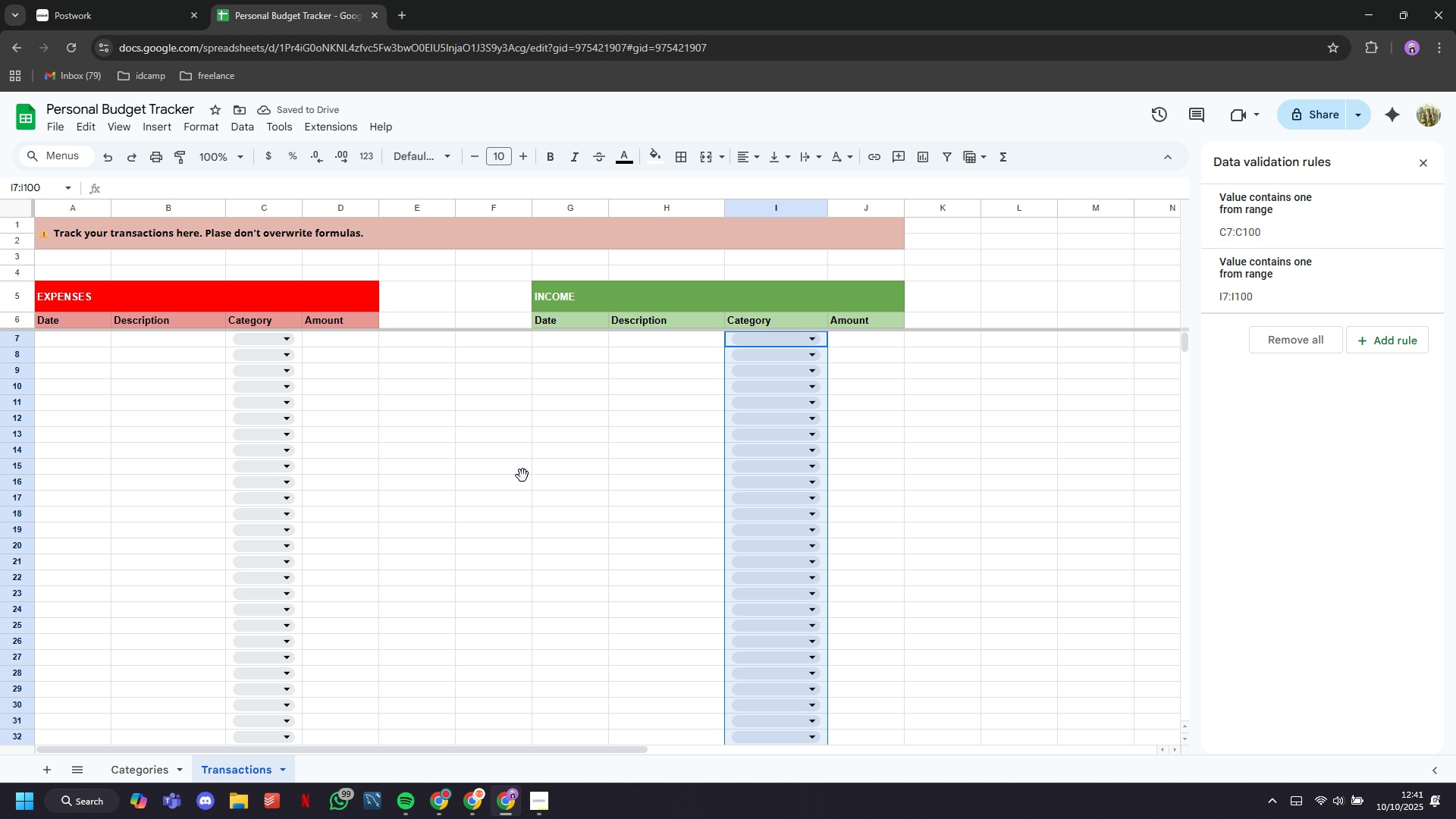 
left_click([522, 475])
 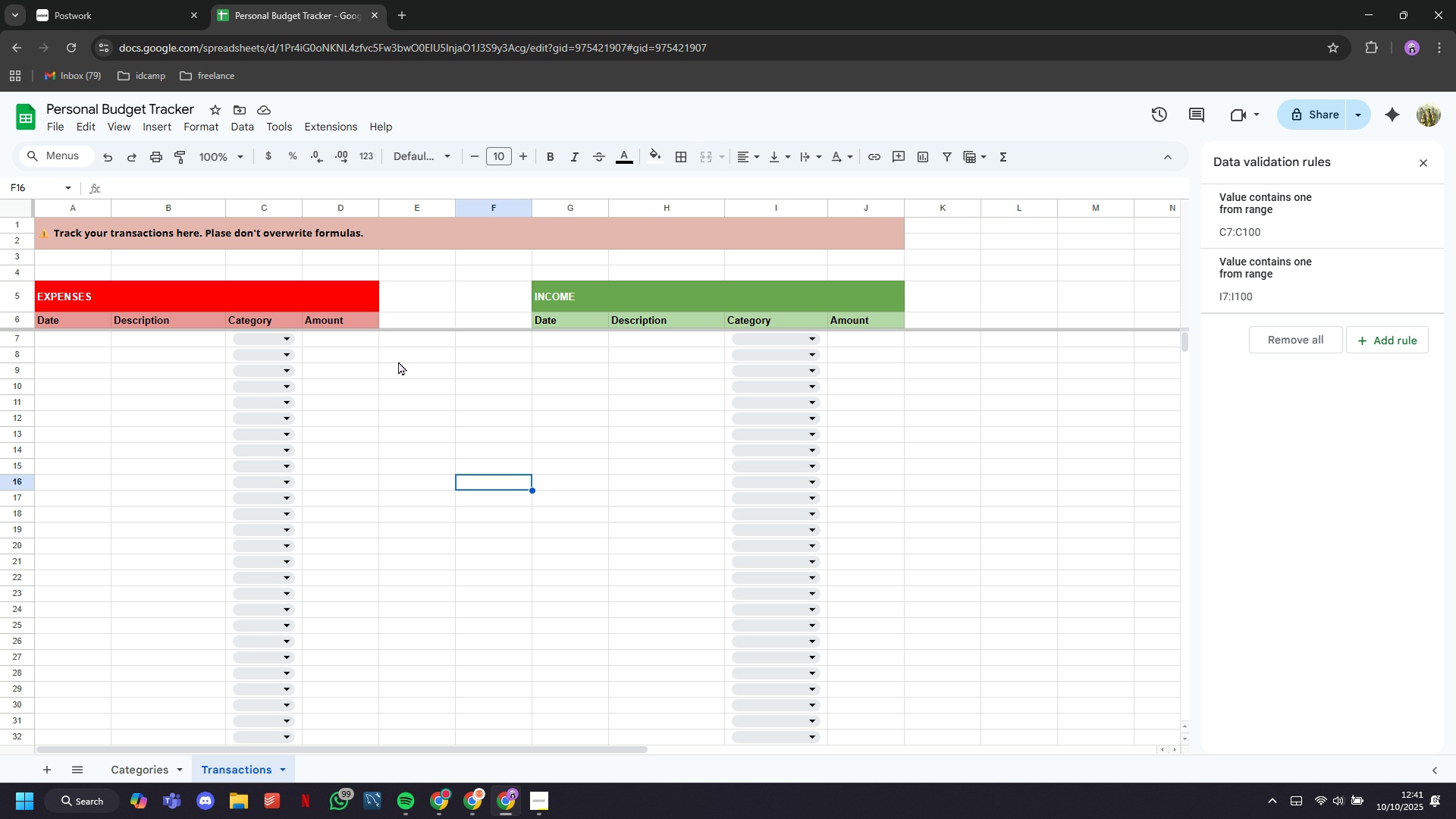 
left_click([100, 334])
 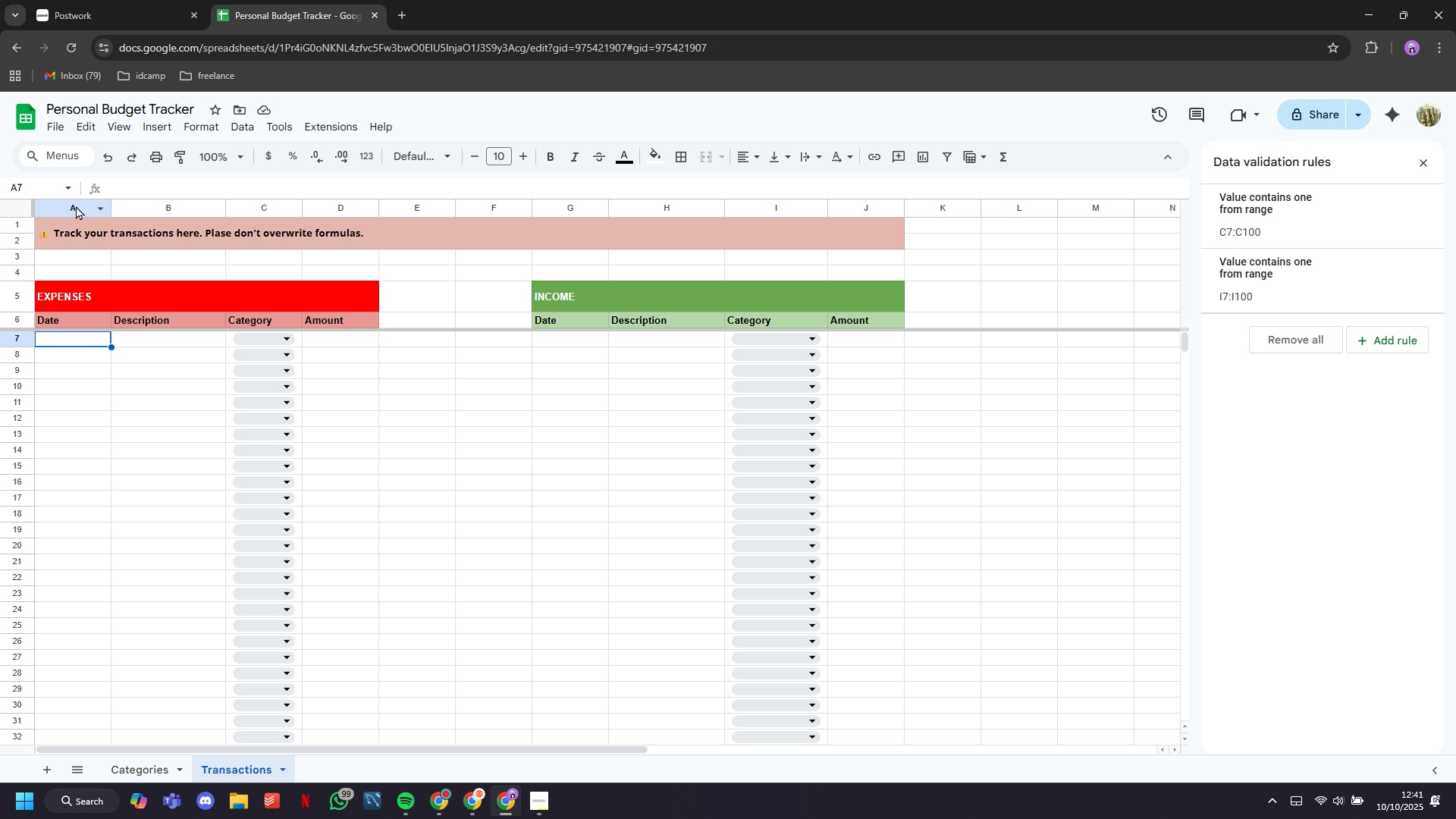 
left_click([76, 206])
 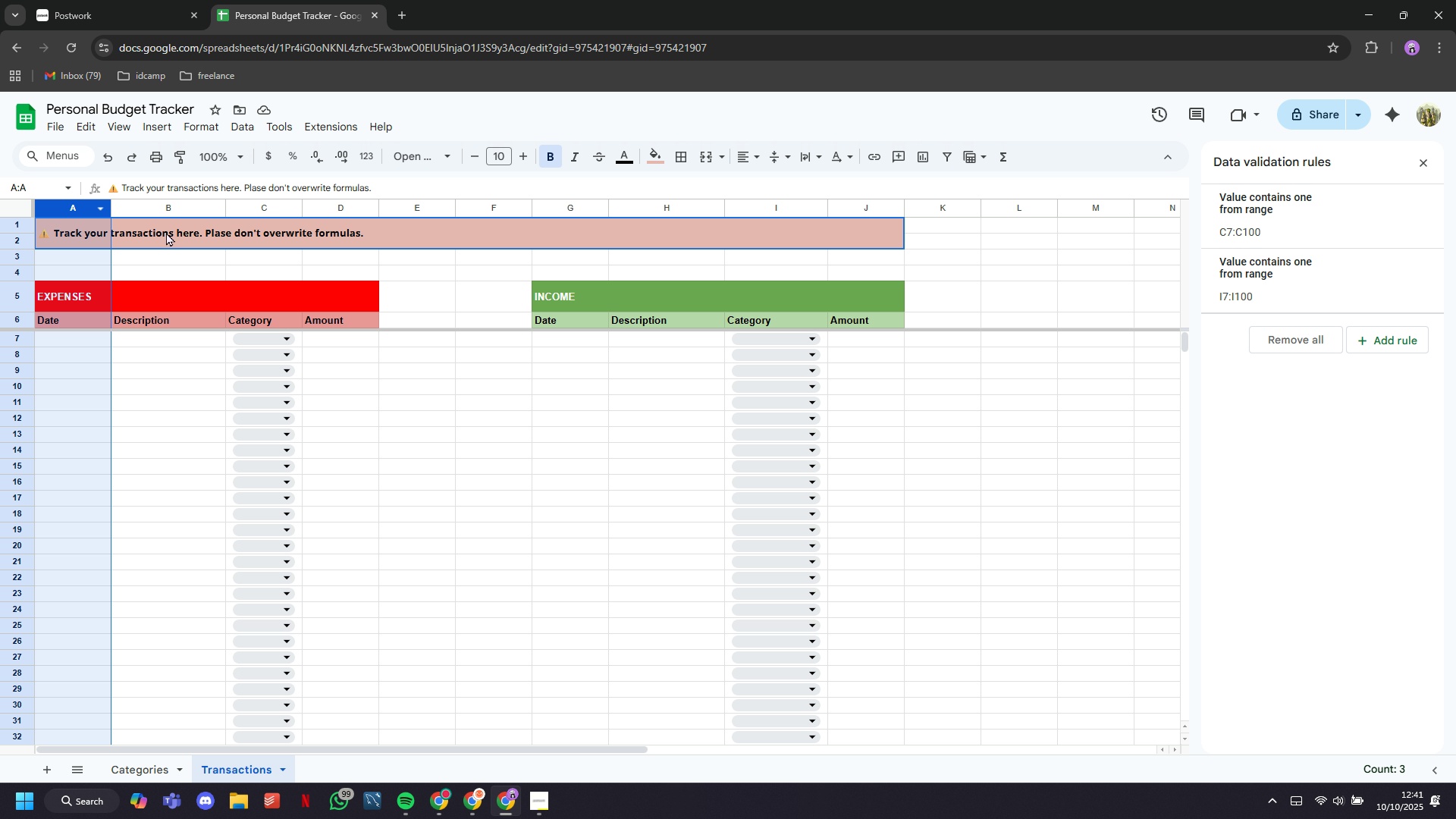 
hold_key(key=ControlLeft, duration=0.8)
left_click([566, 206])
 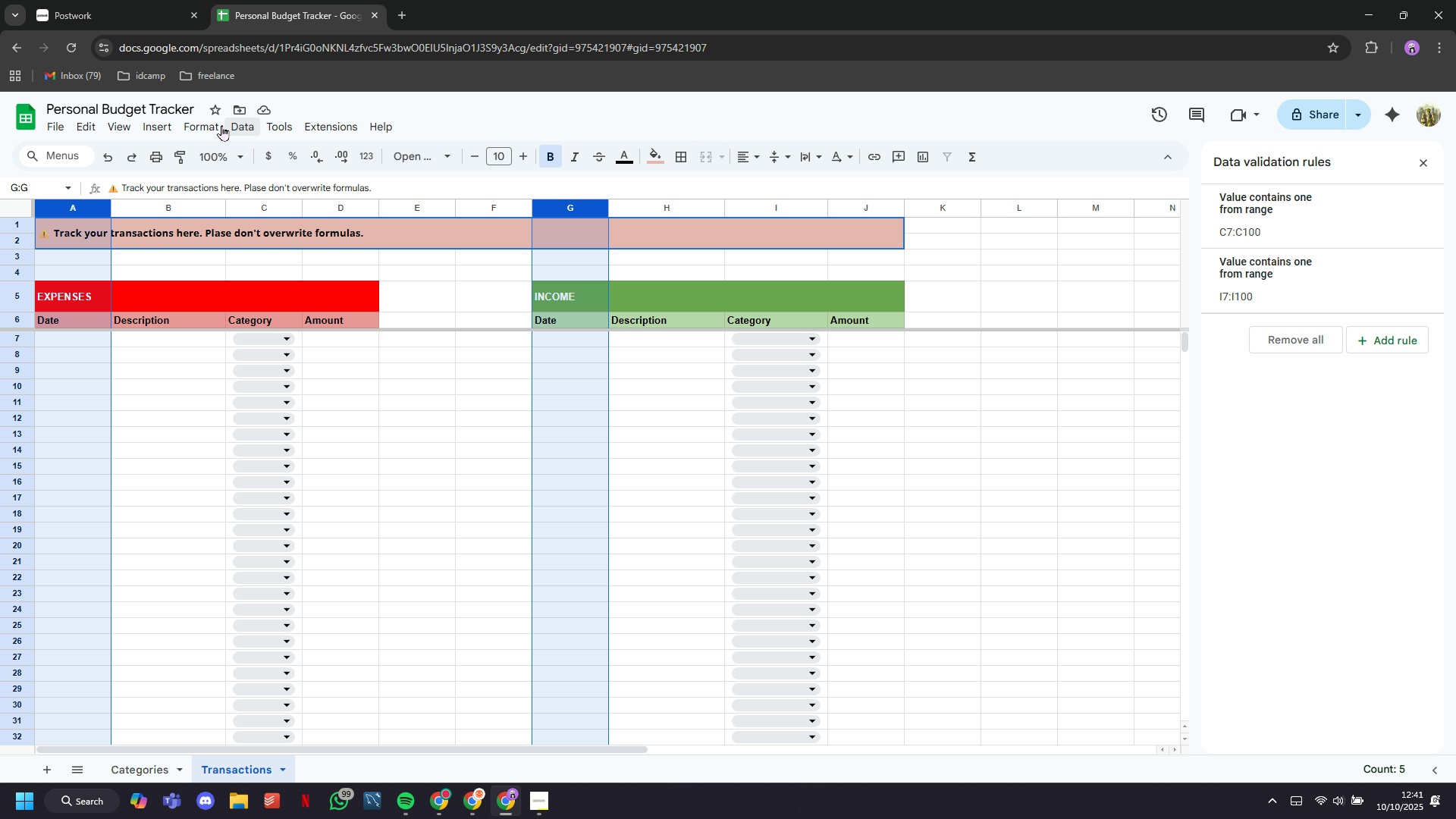 
left_click([215, 124])
 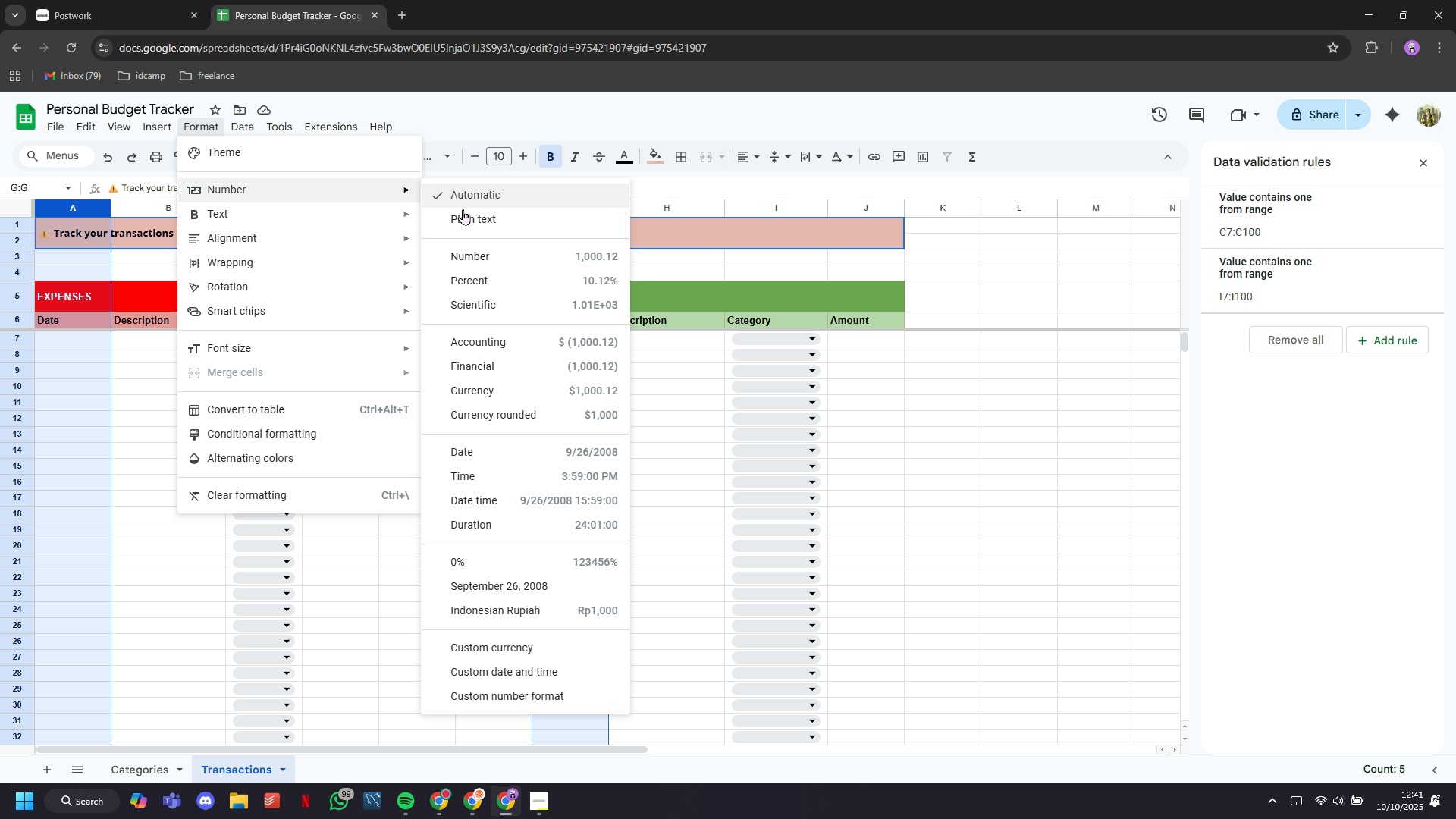 
wait(6.68)
 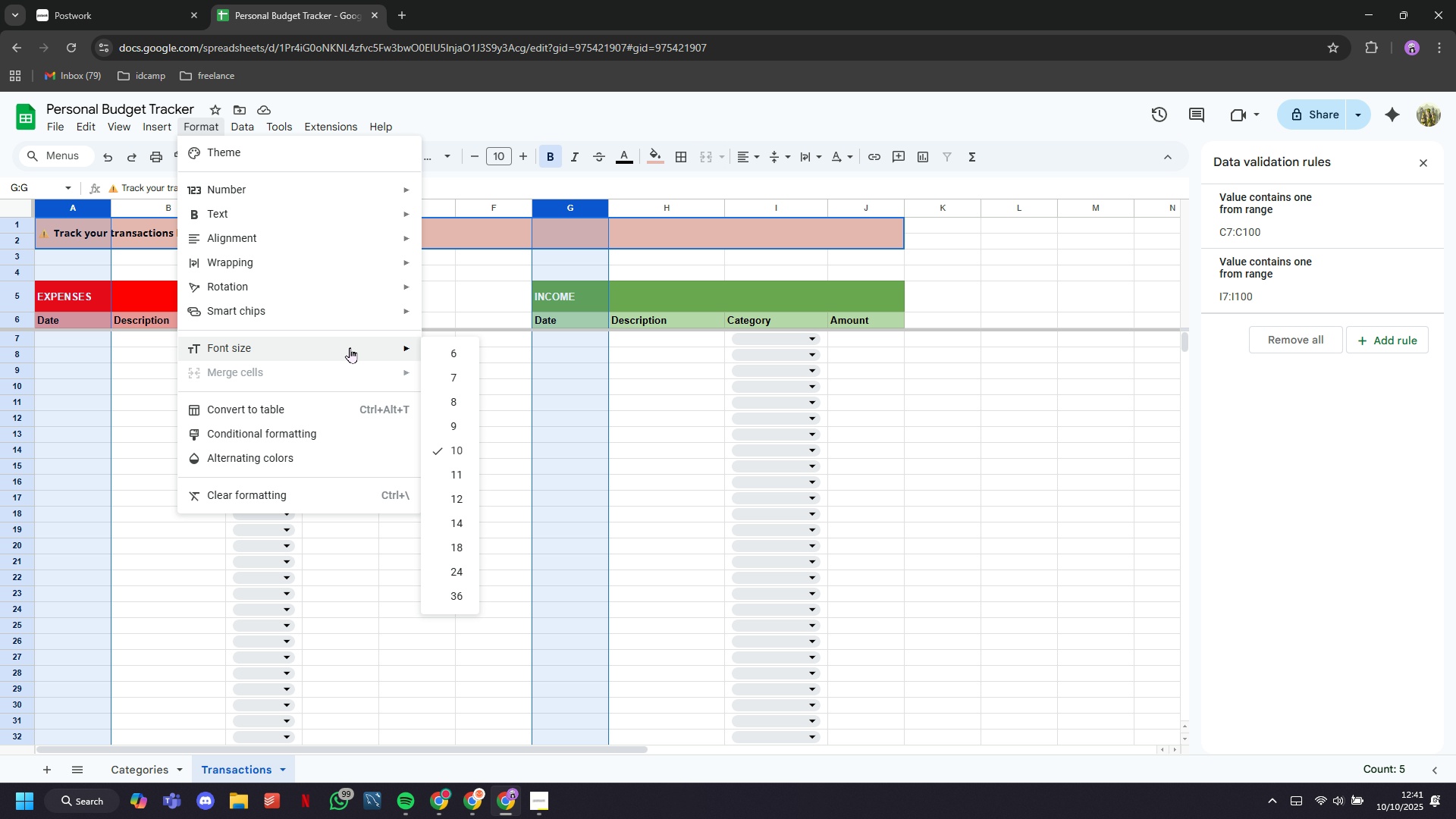 
left_click([547, 585])
 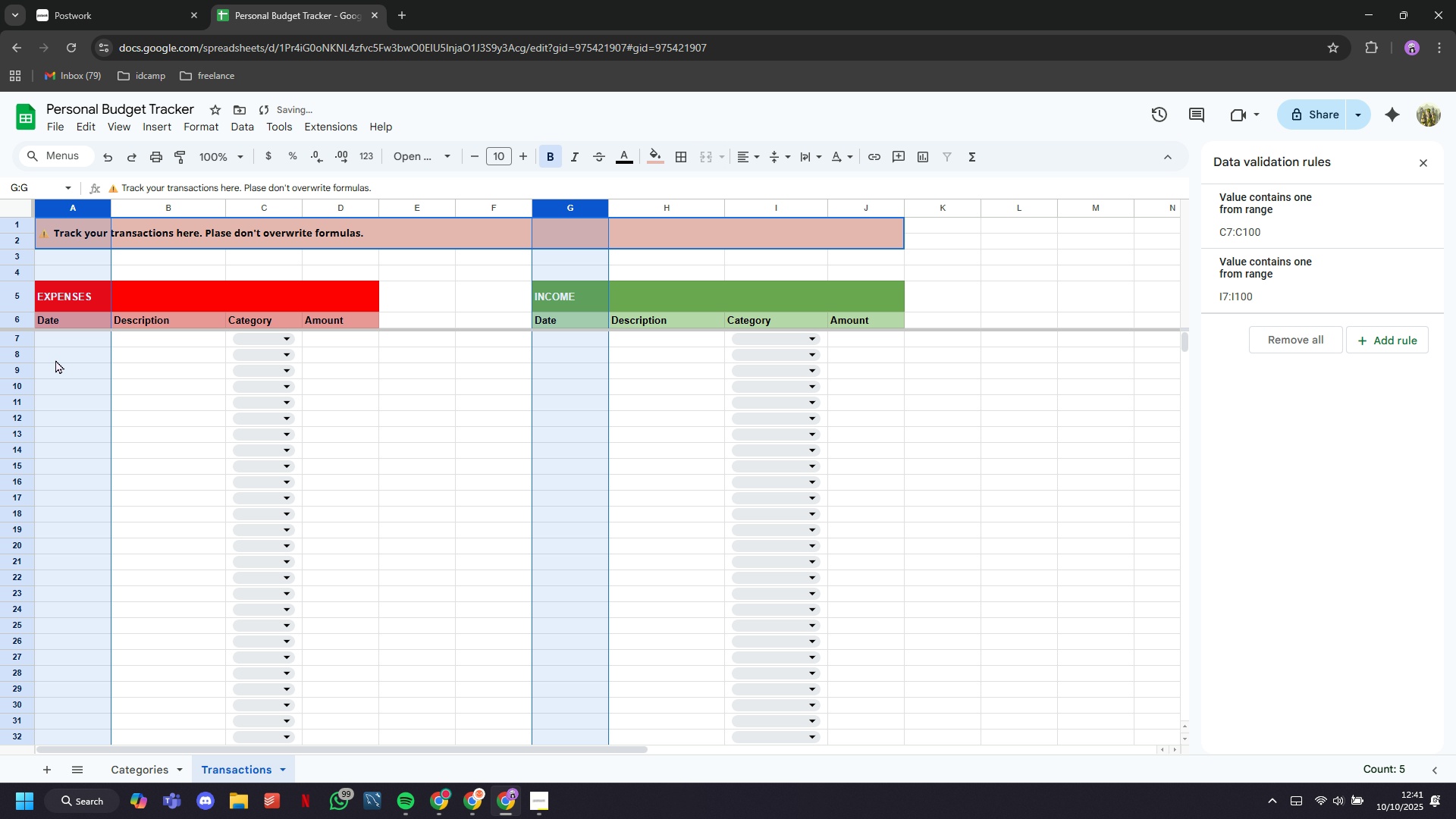 
double_click([67, 343])
 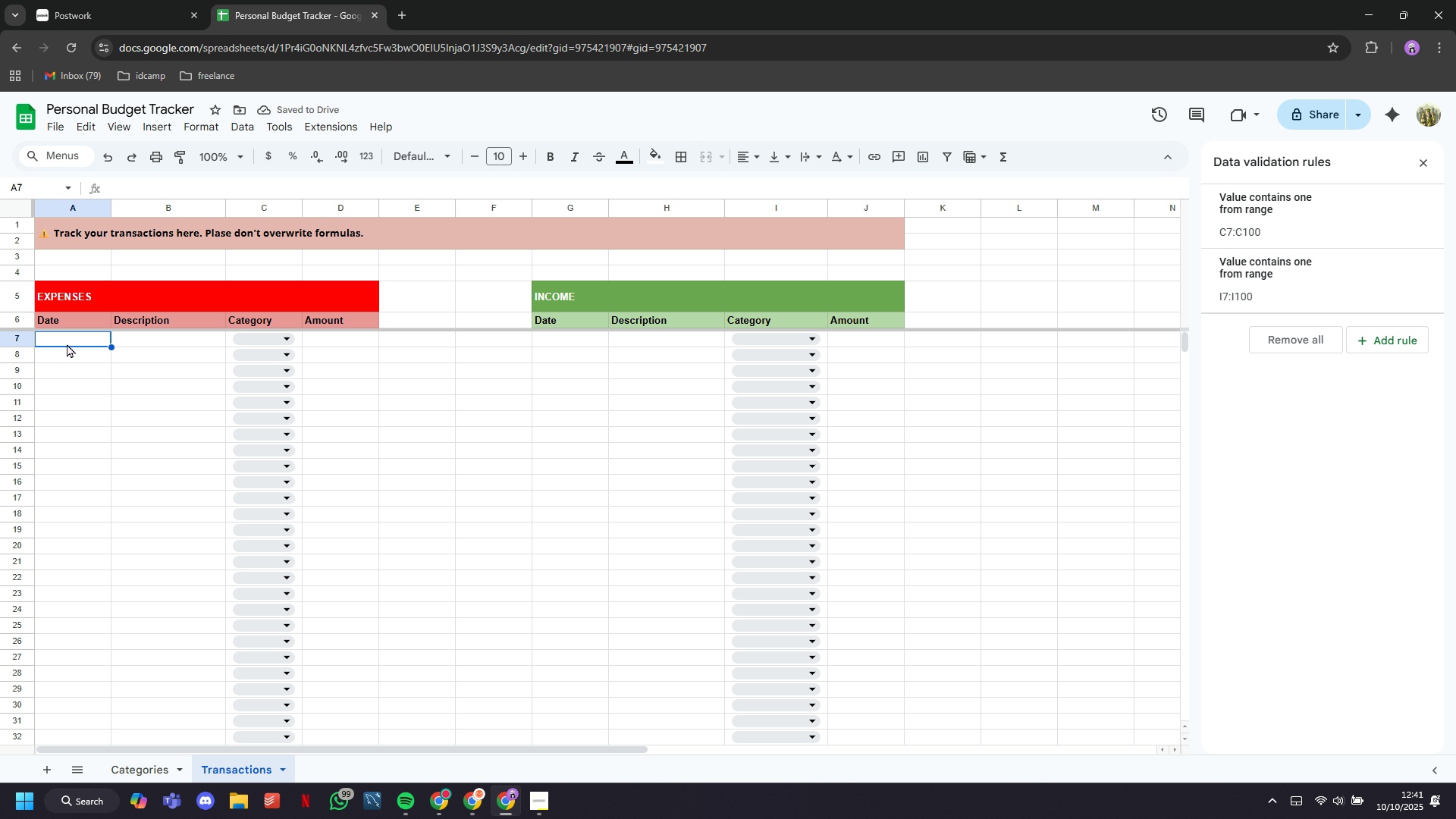 
type(January 25, 2025)
 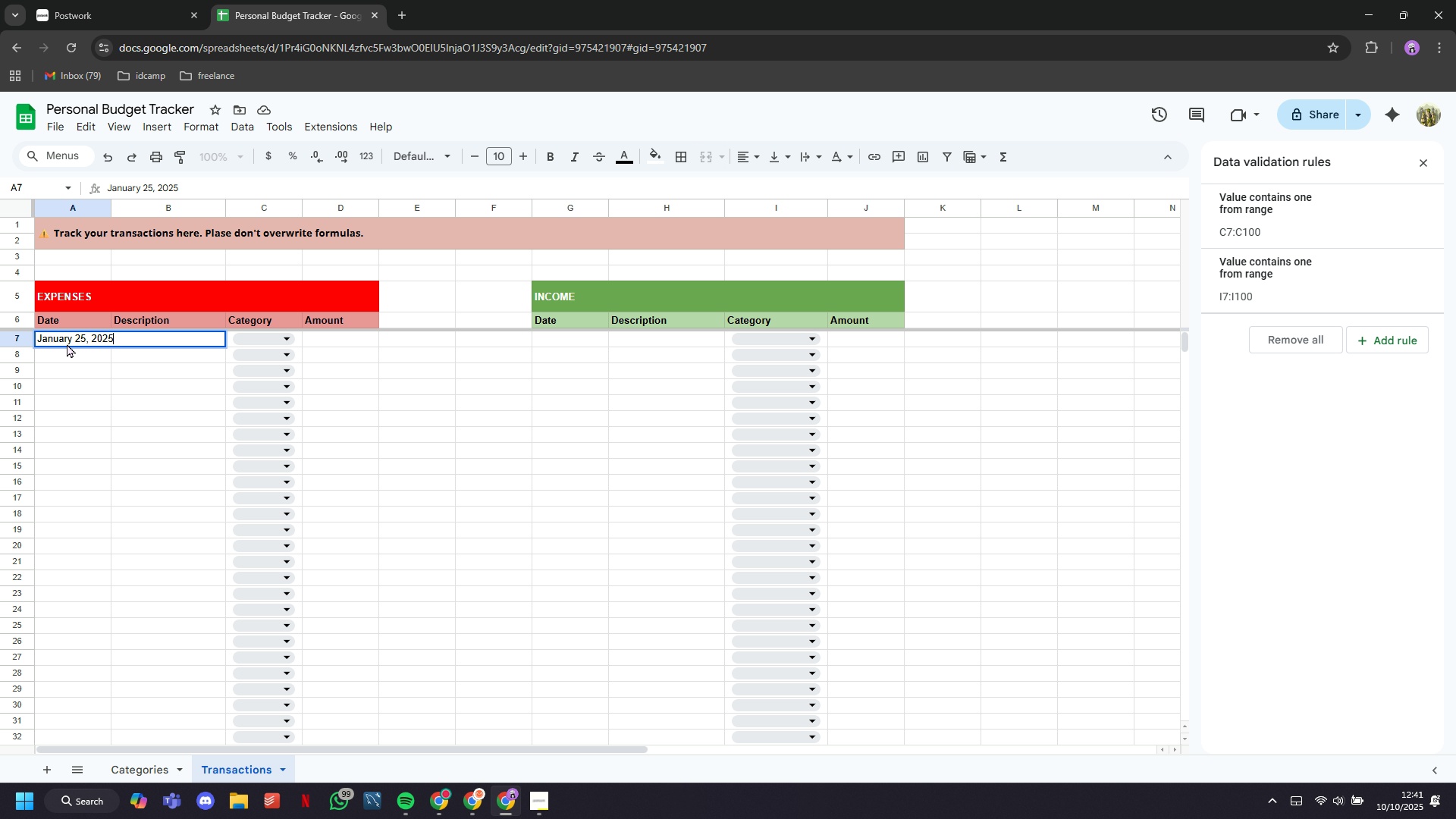 
key(ArrowDown)
 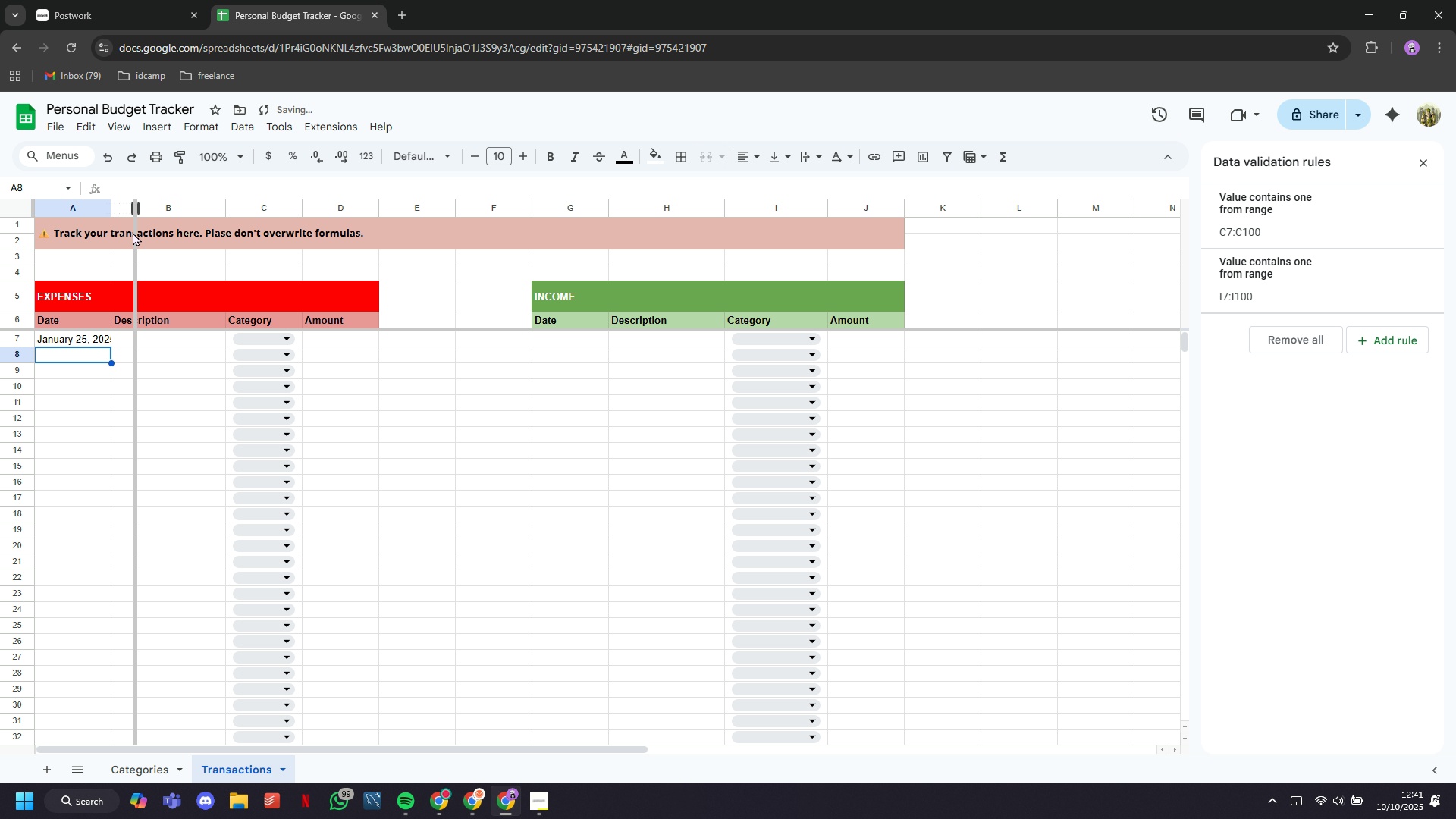 
left_click([127, 344])
 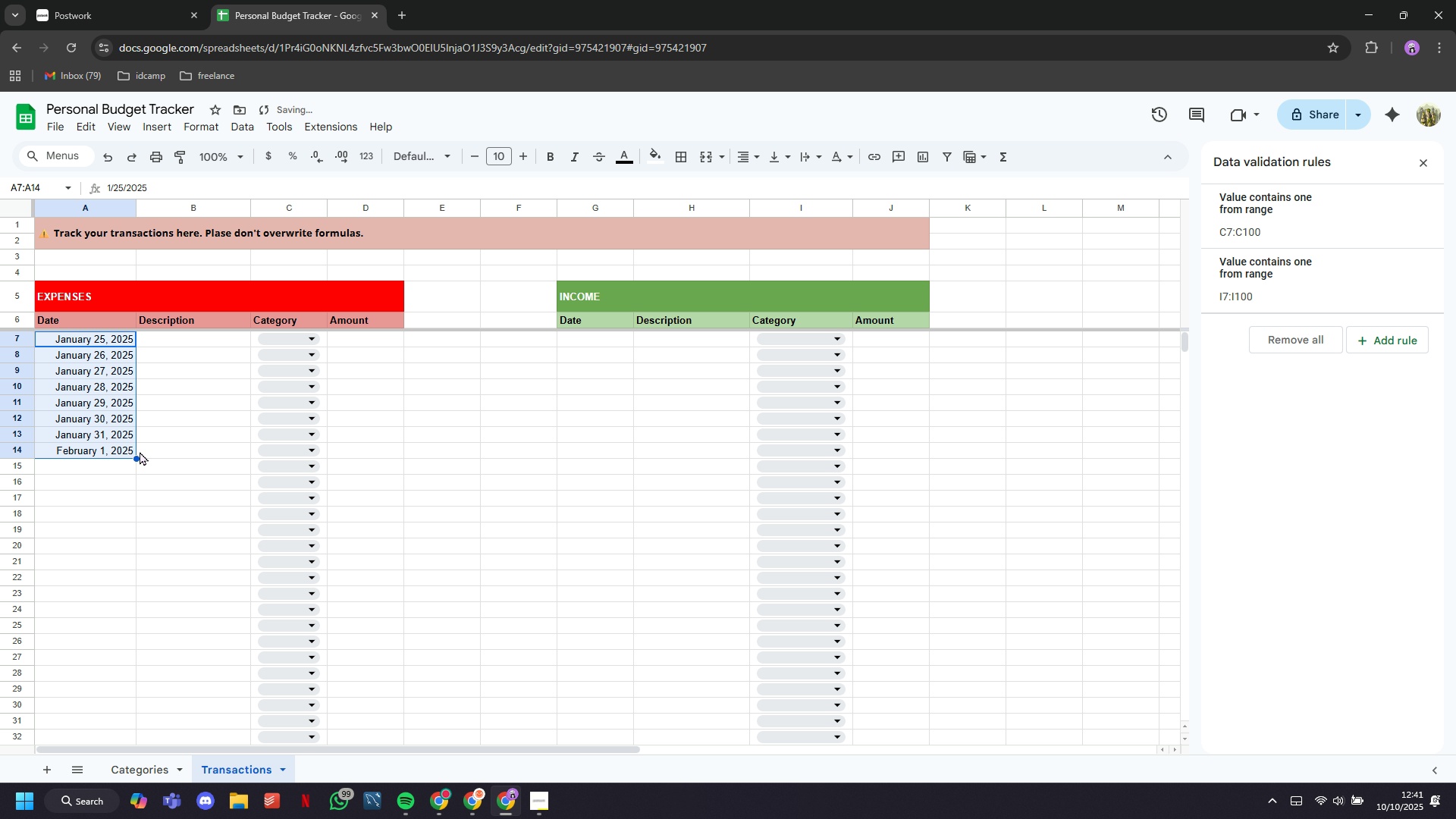 
key(Control+Z)
 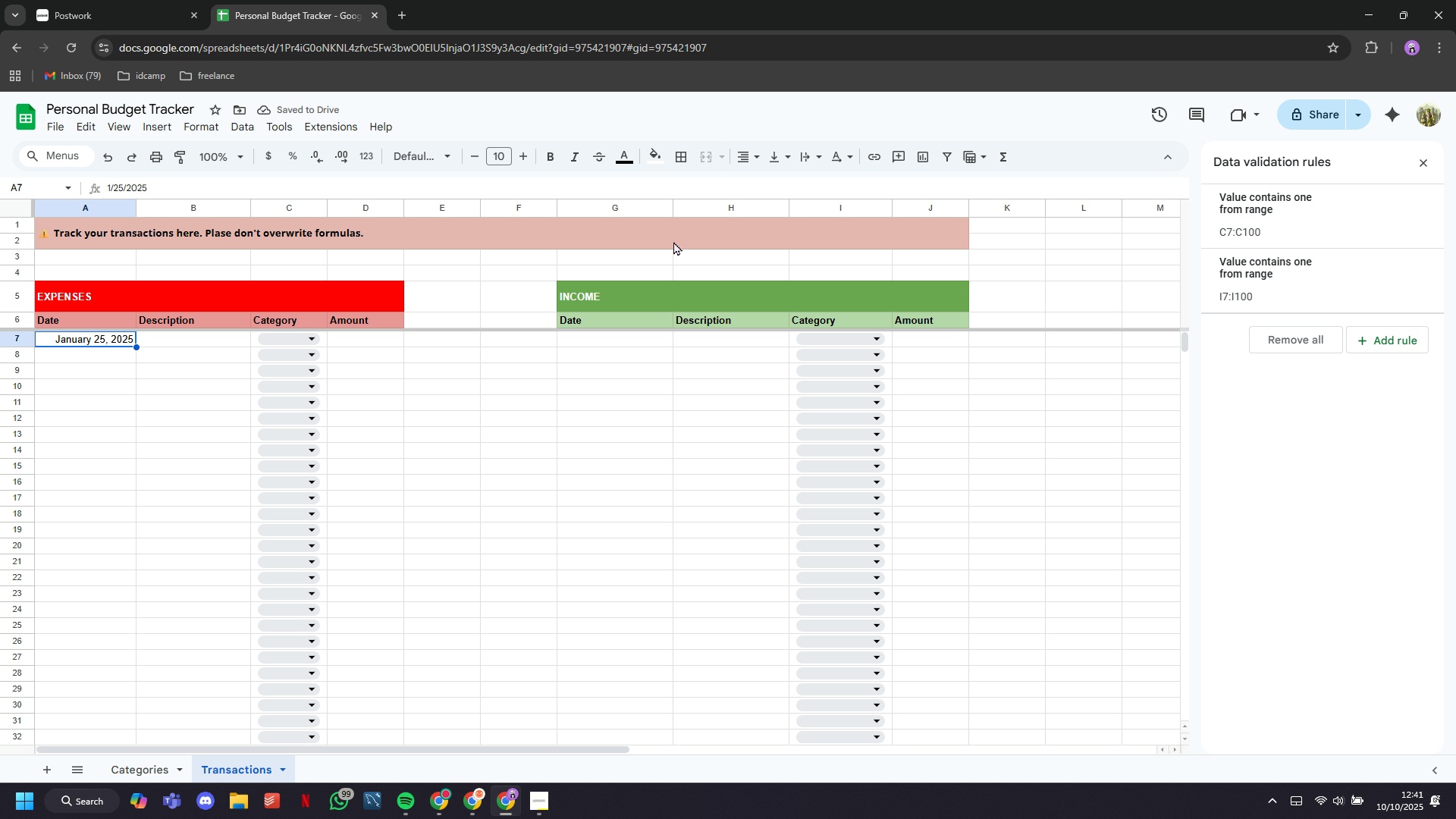 
wait(7.09)
 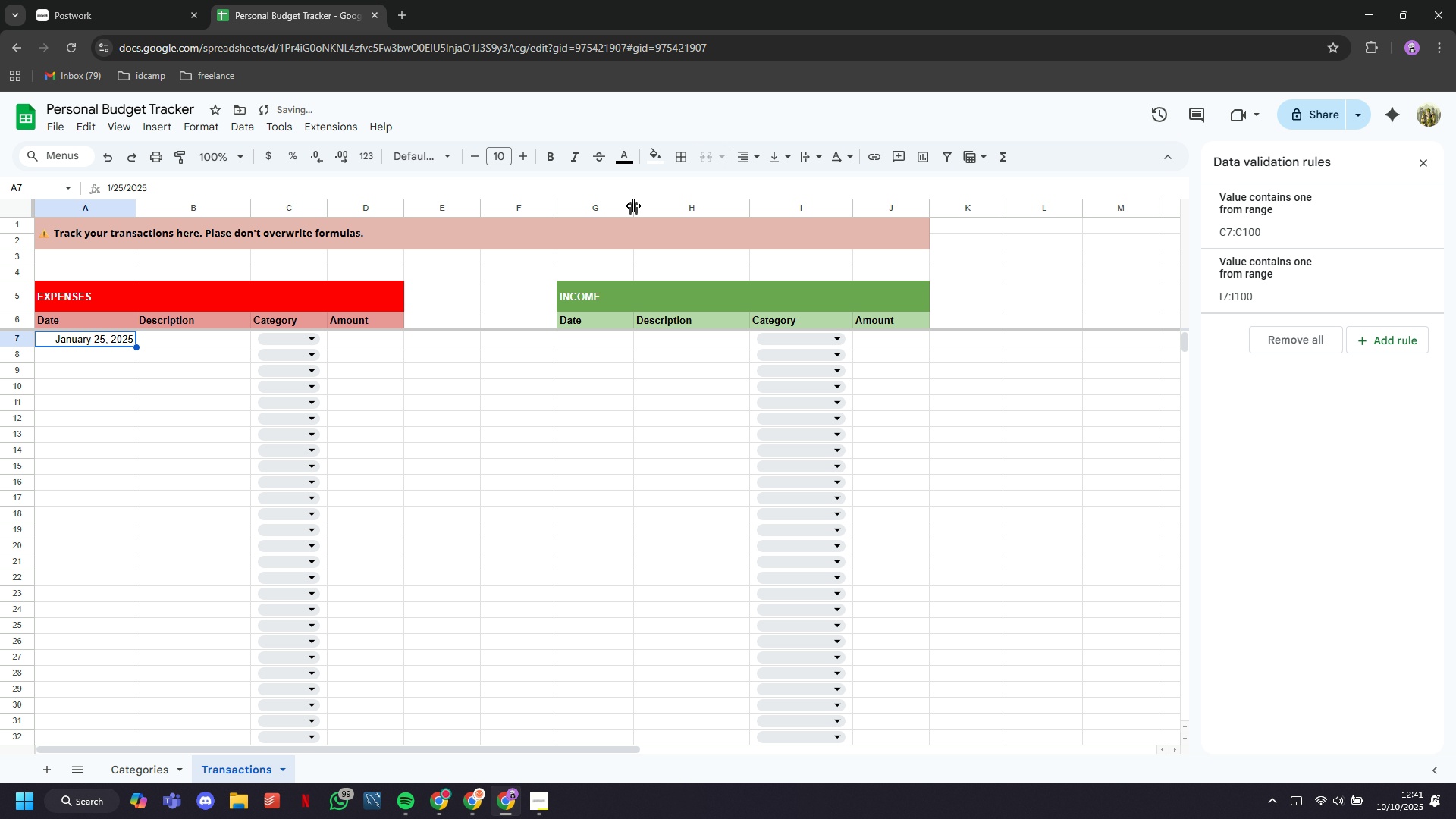 
left_click([89, 337])
 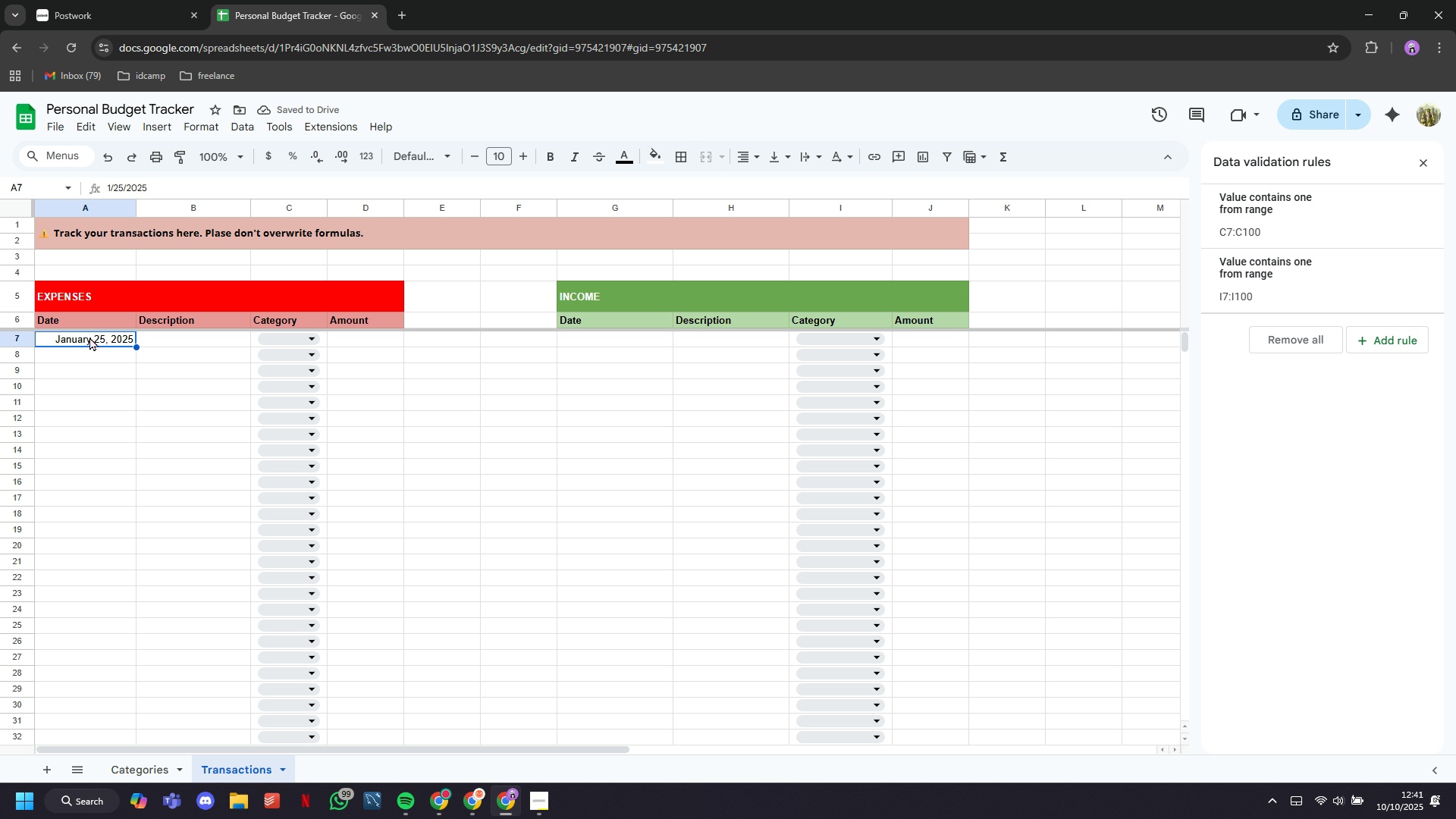 
key(Control+C)
 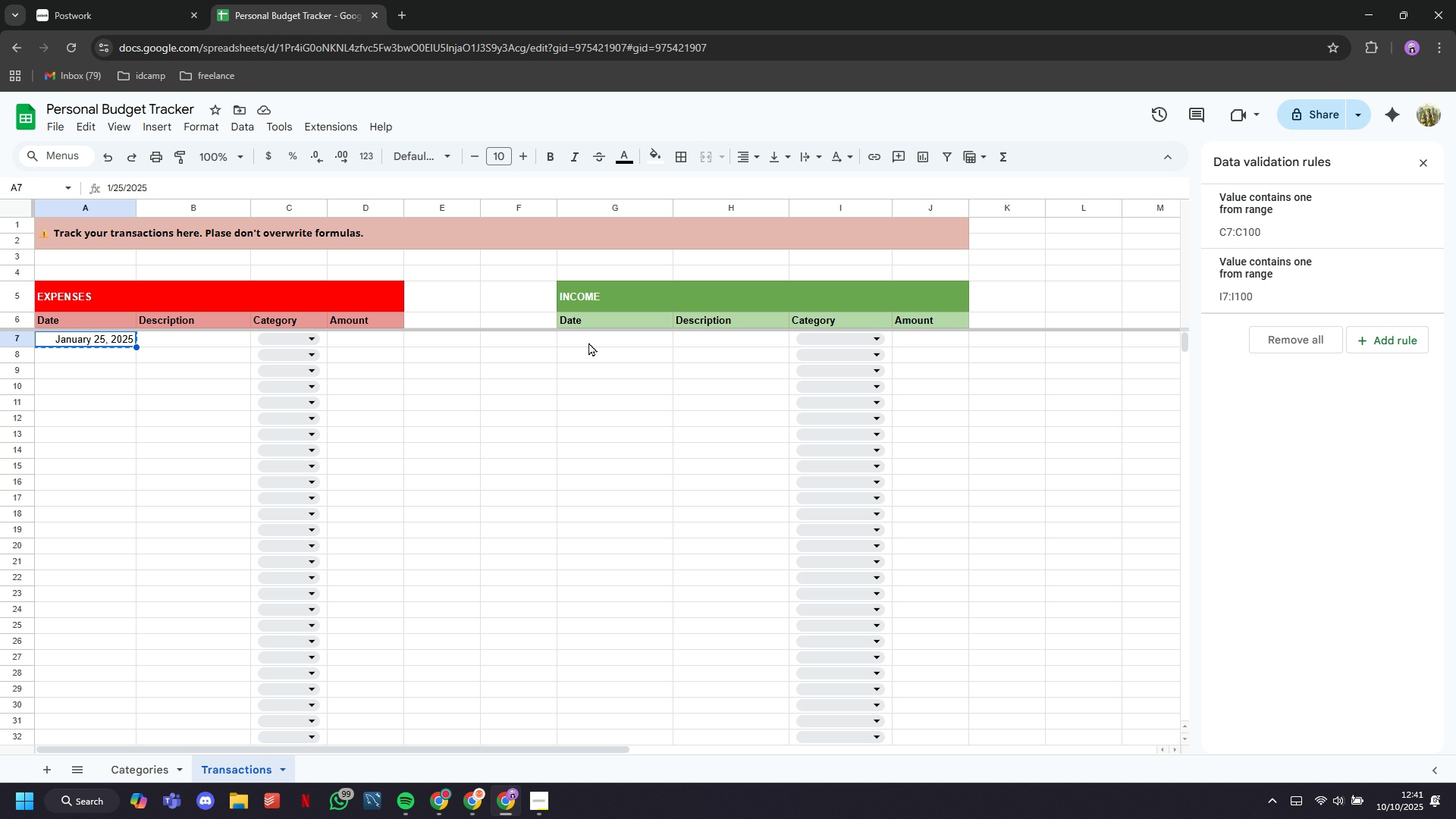 
left_click([588, 342])
 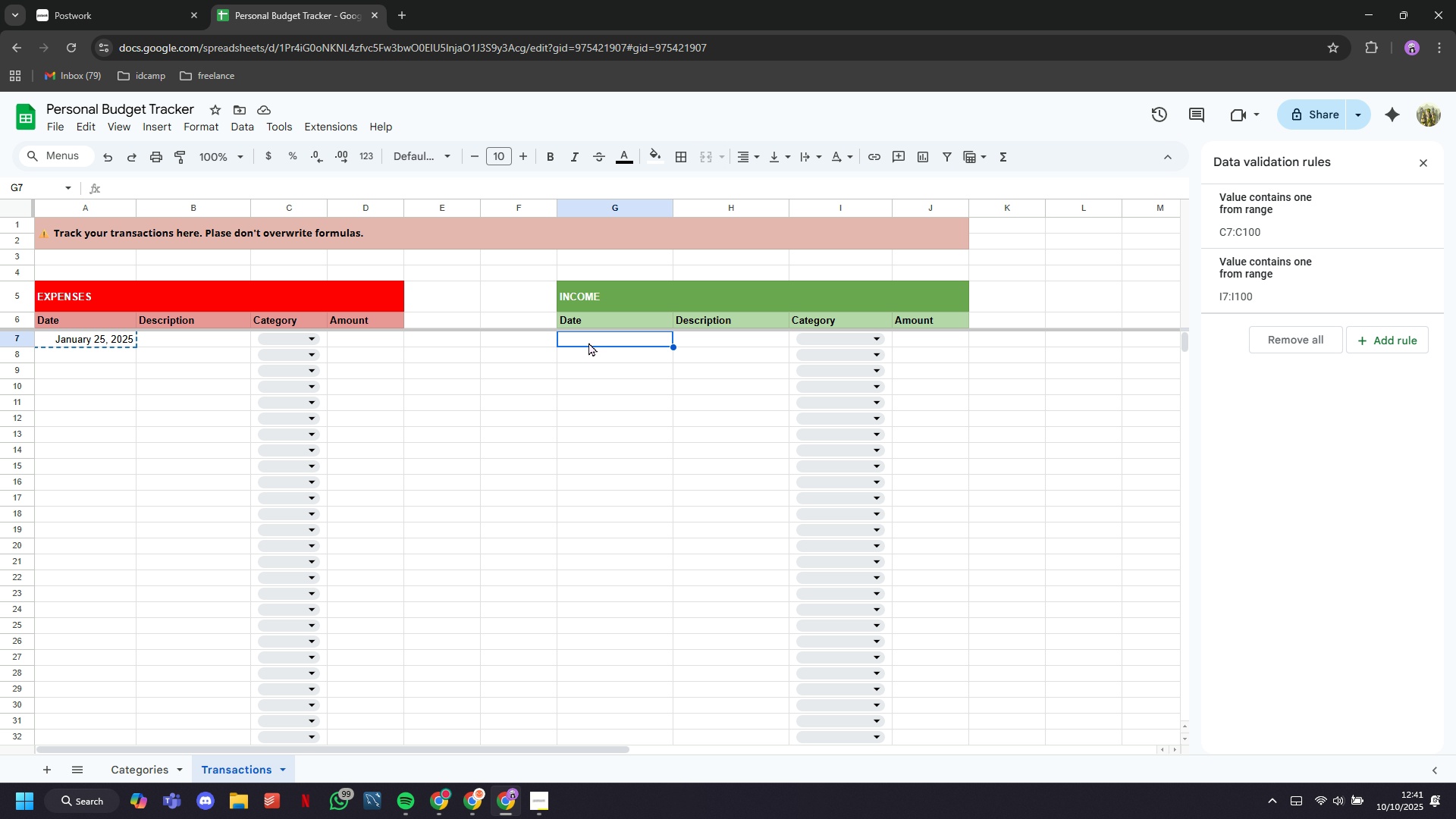 
key(Control+V)
 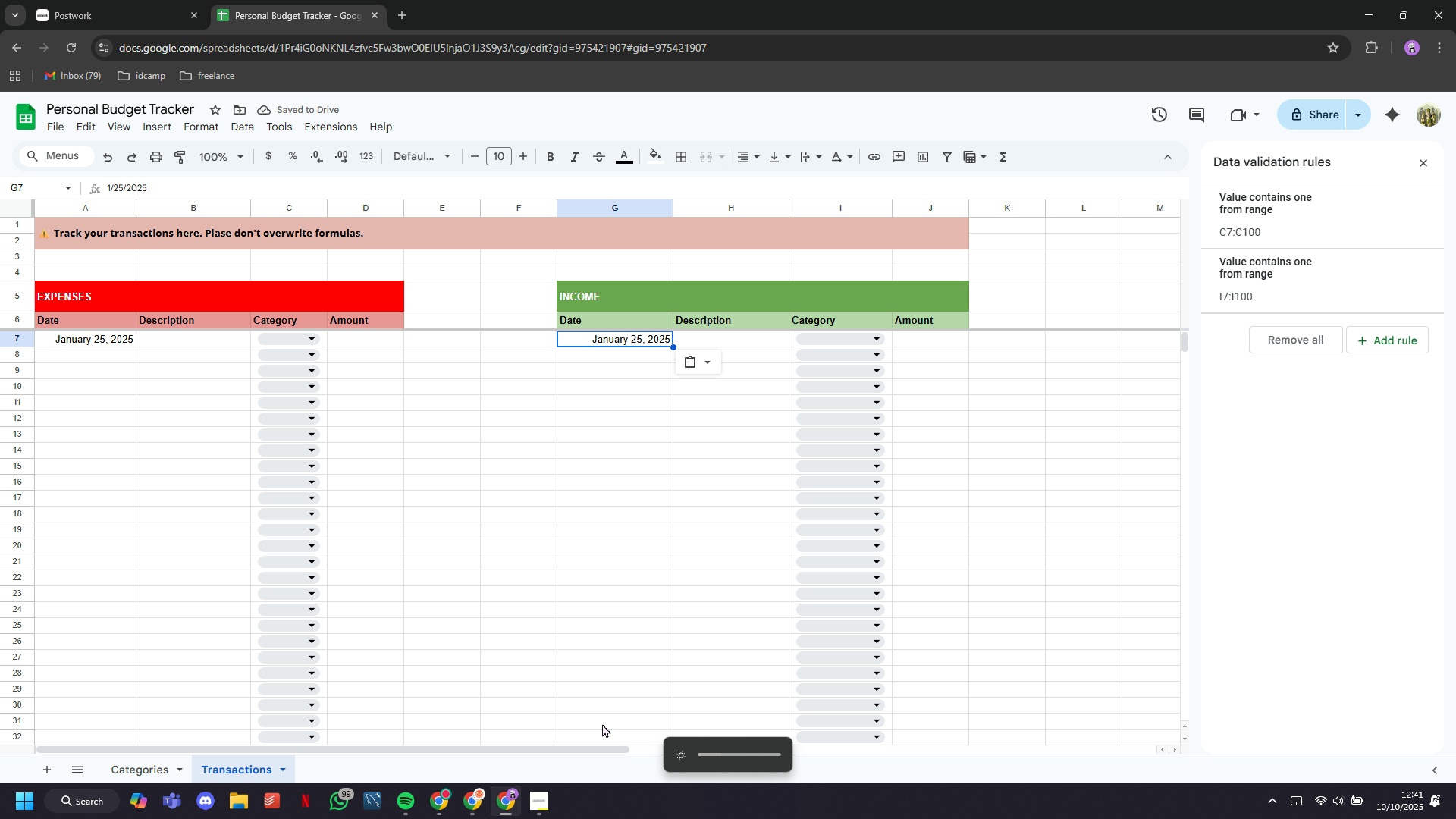 
left_click([545, 796])